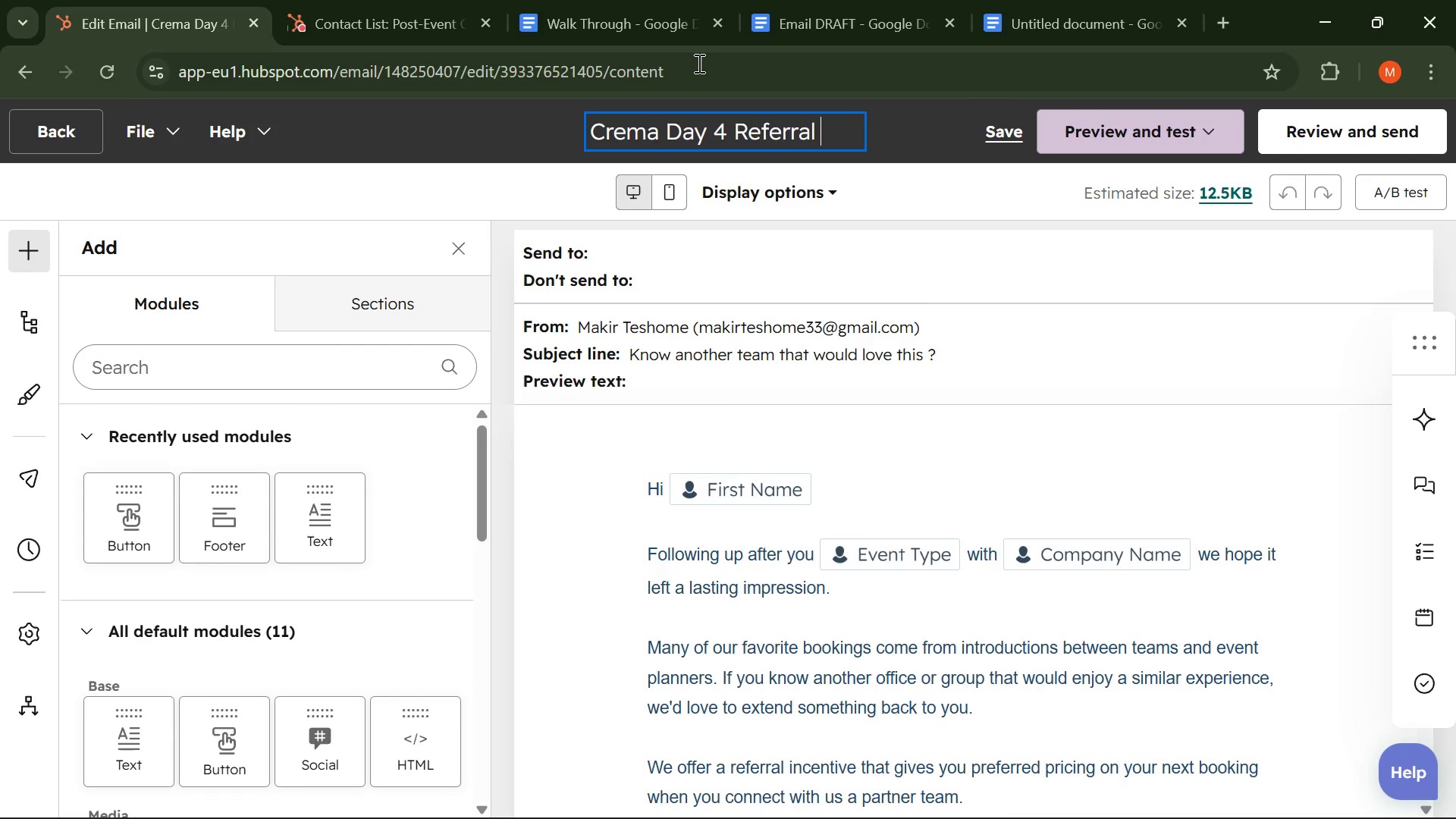 
left_click([1003, 131])
 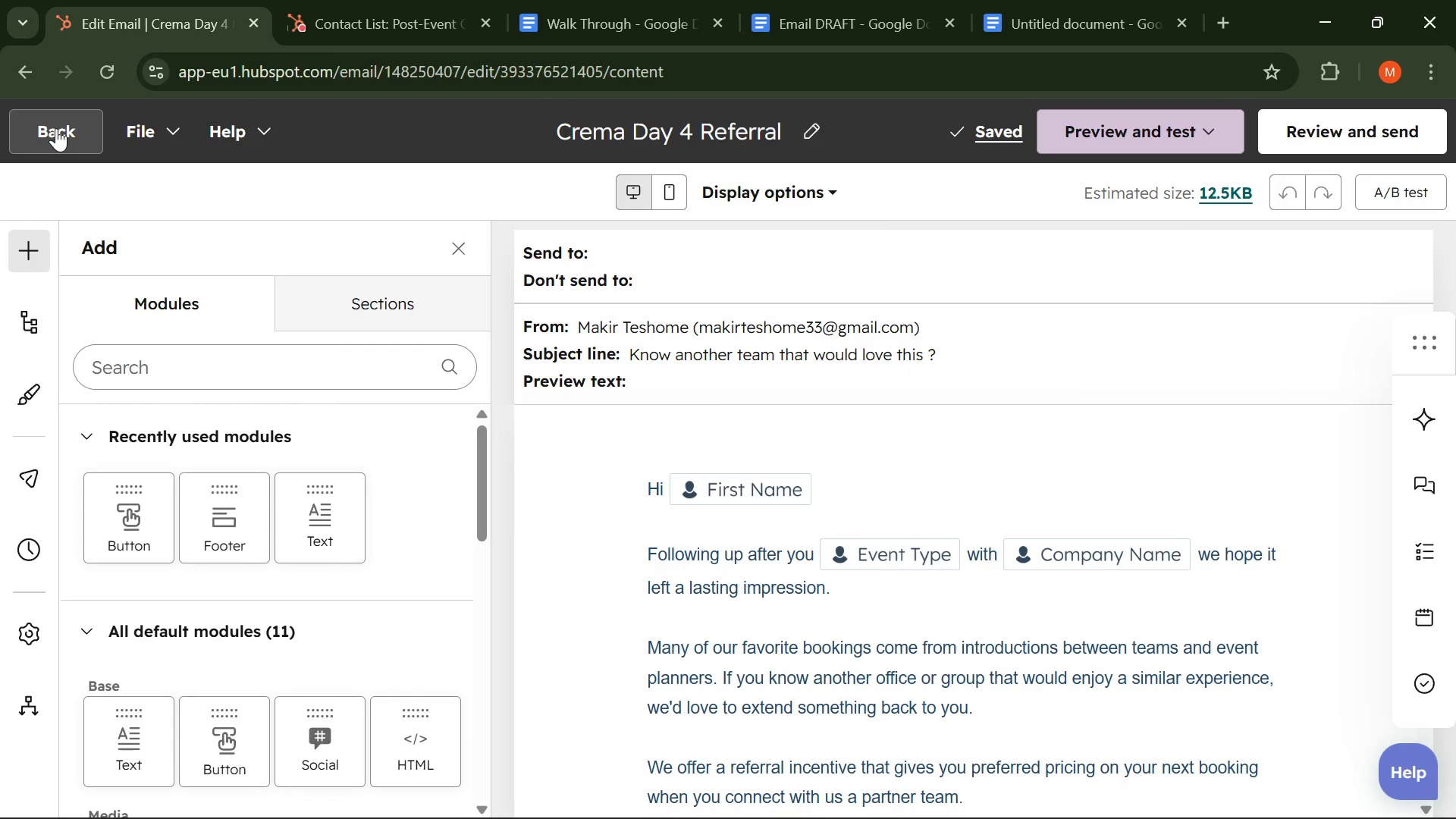 
left_click([56, 128])
 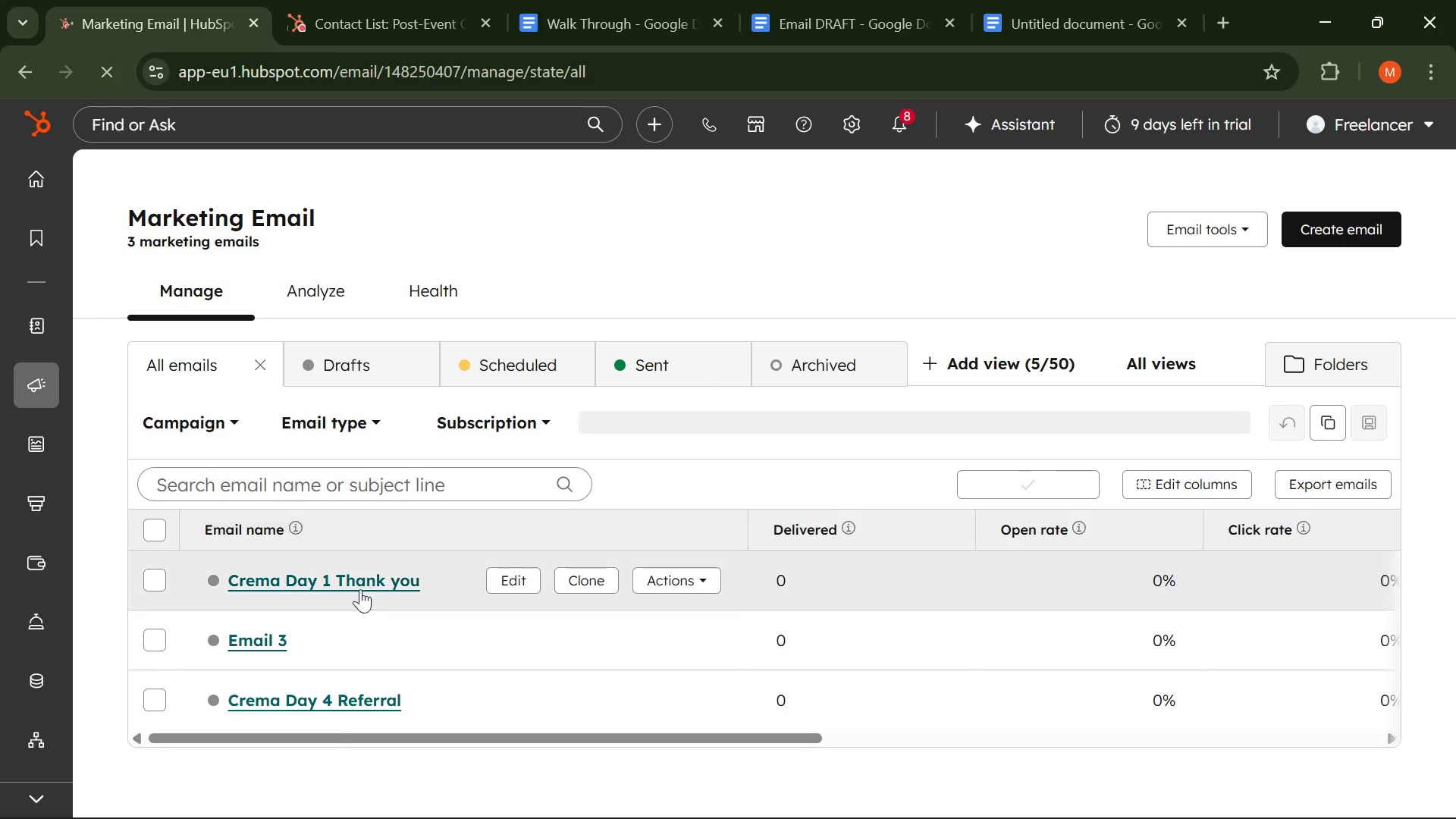 
left_click([507, 582])
 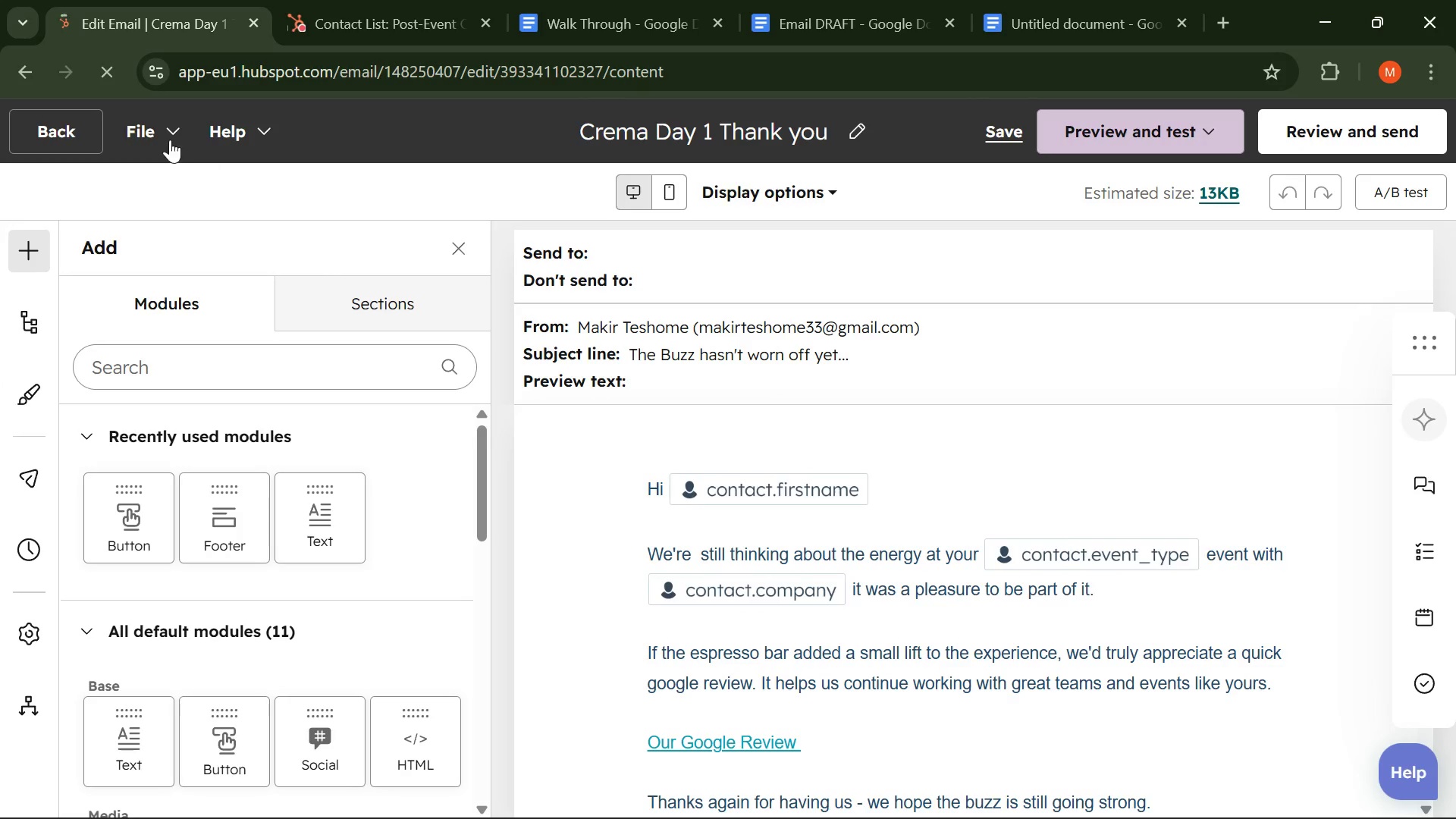 
left_click([52, 128])
 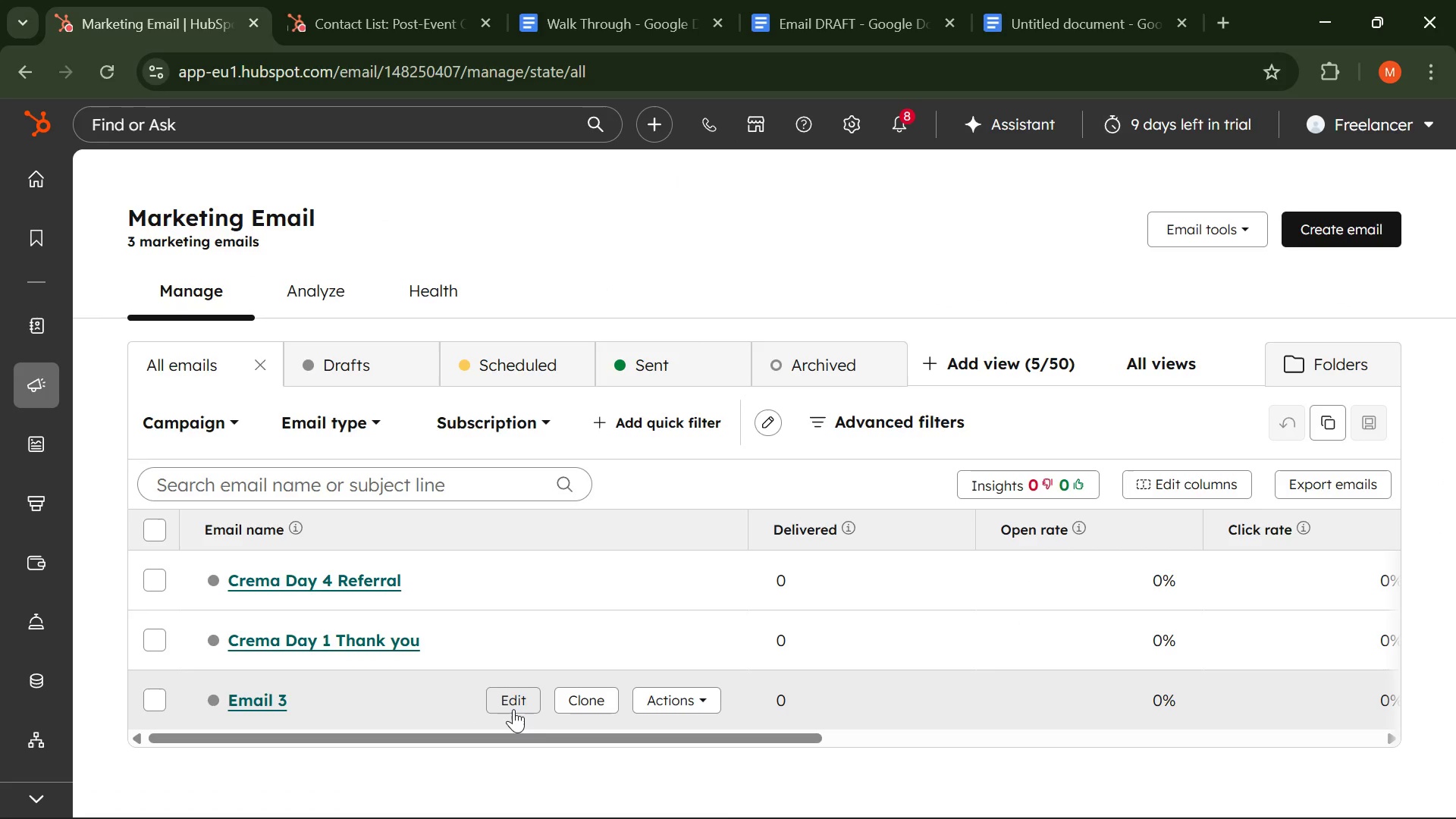 
wait(7.81)
 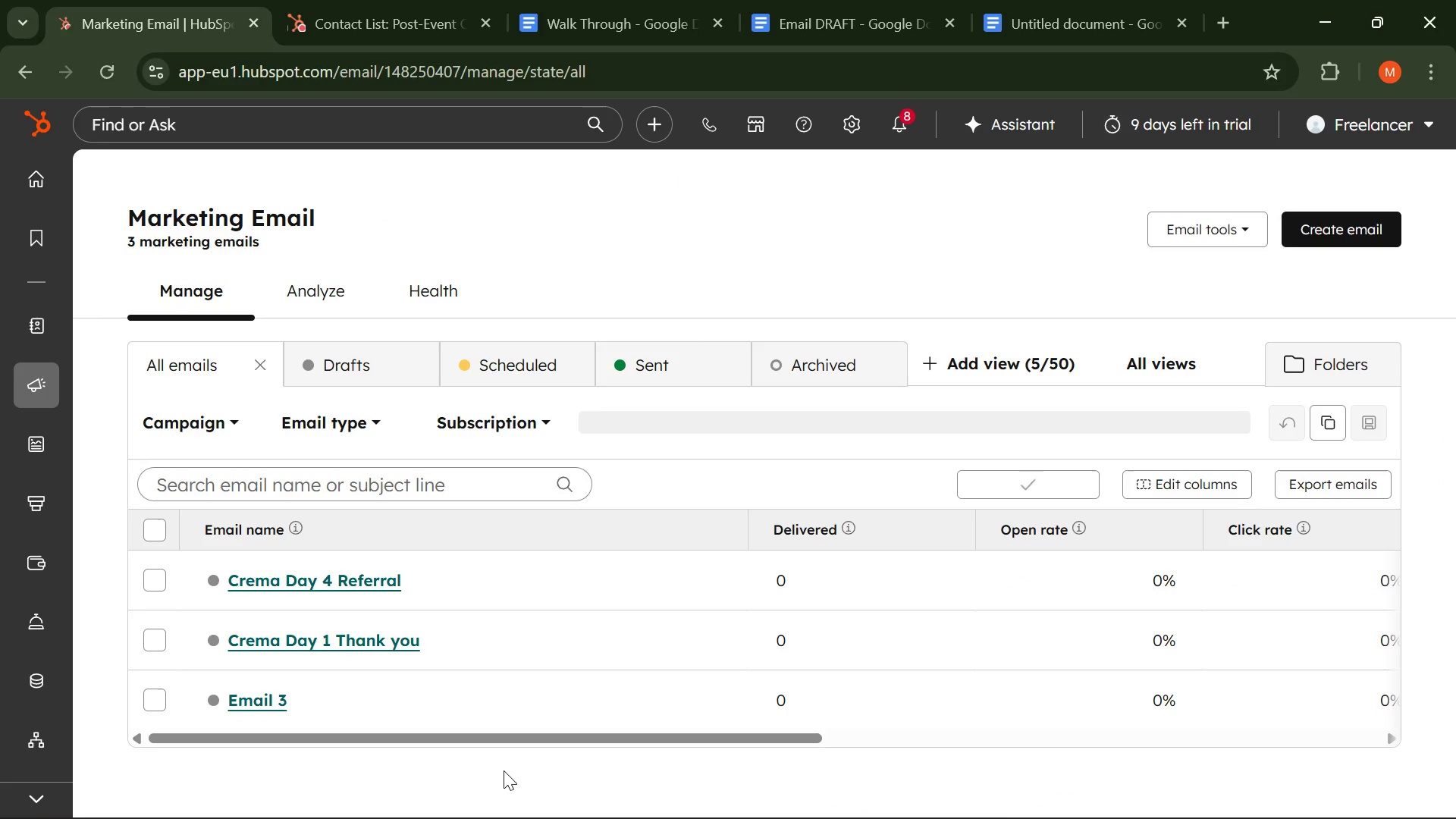 
left_click([513, 709])
 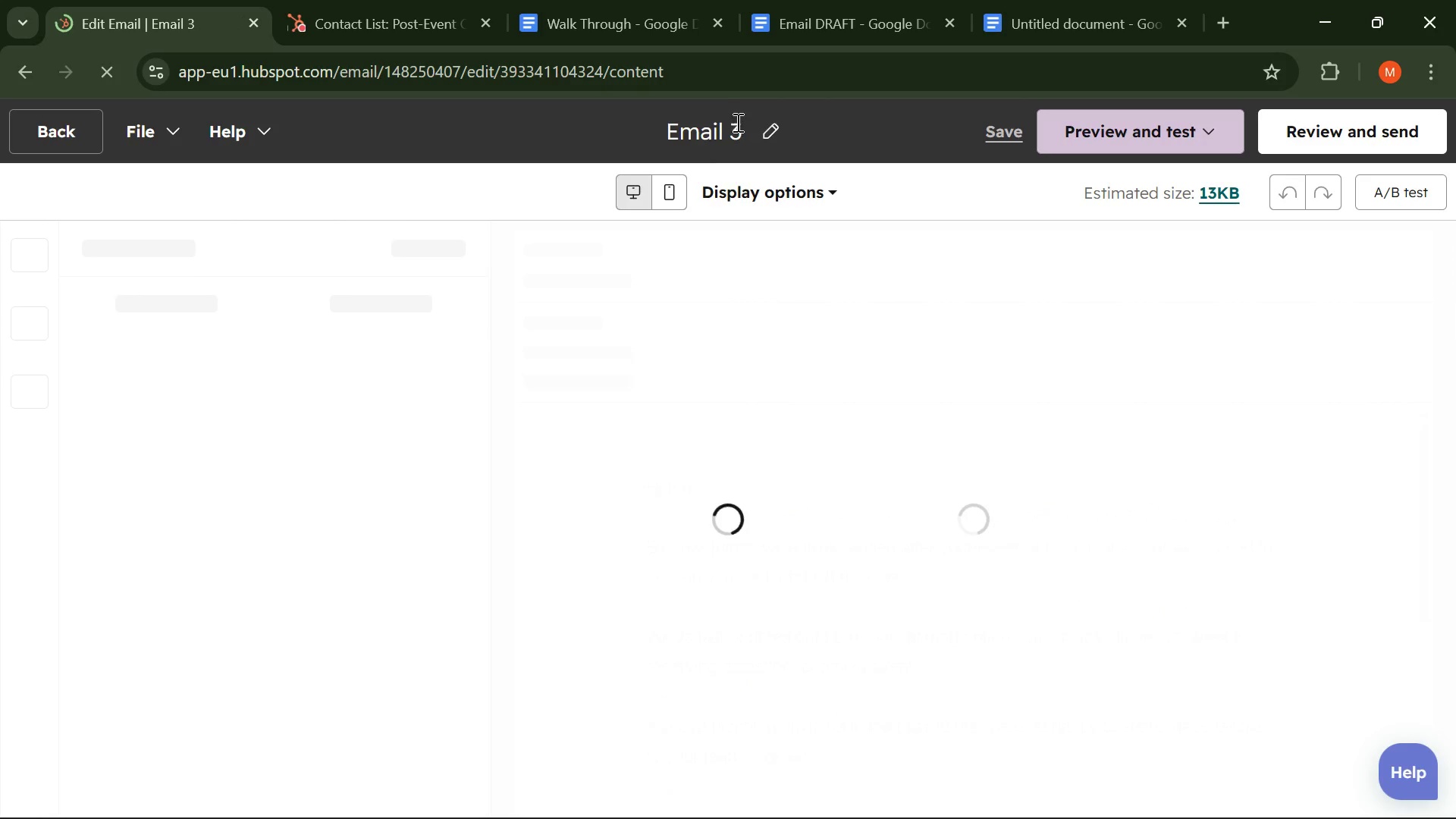 
left_click_drag(start_coordinate=[739, 124], to_coordinate=[663, 128])
 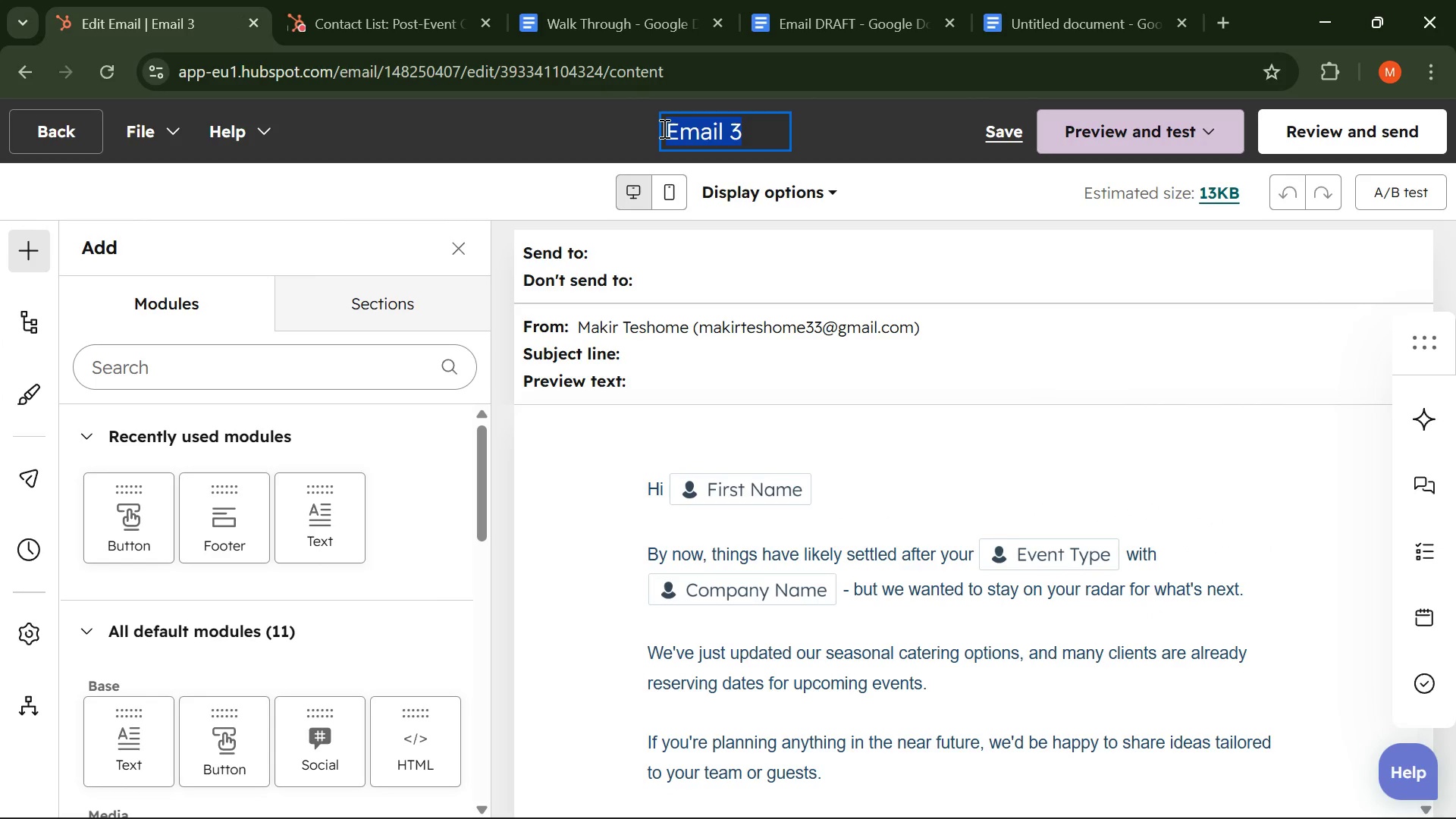 
type(Crema Day 10 Futureplanning )
 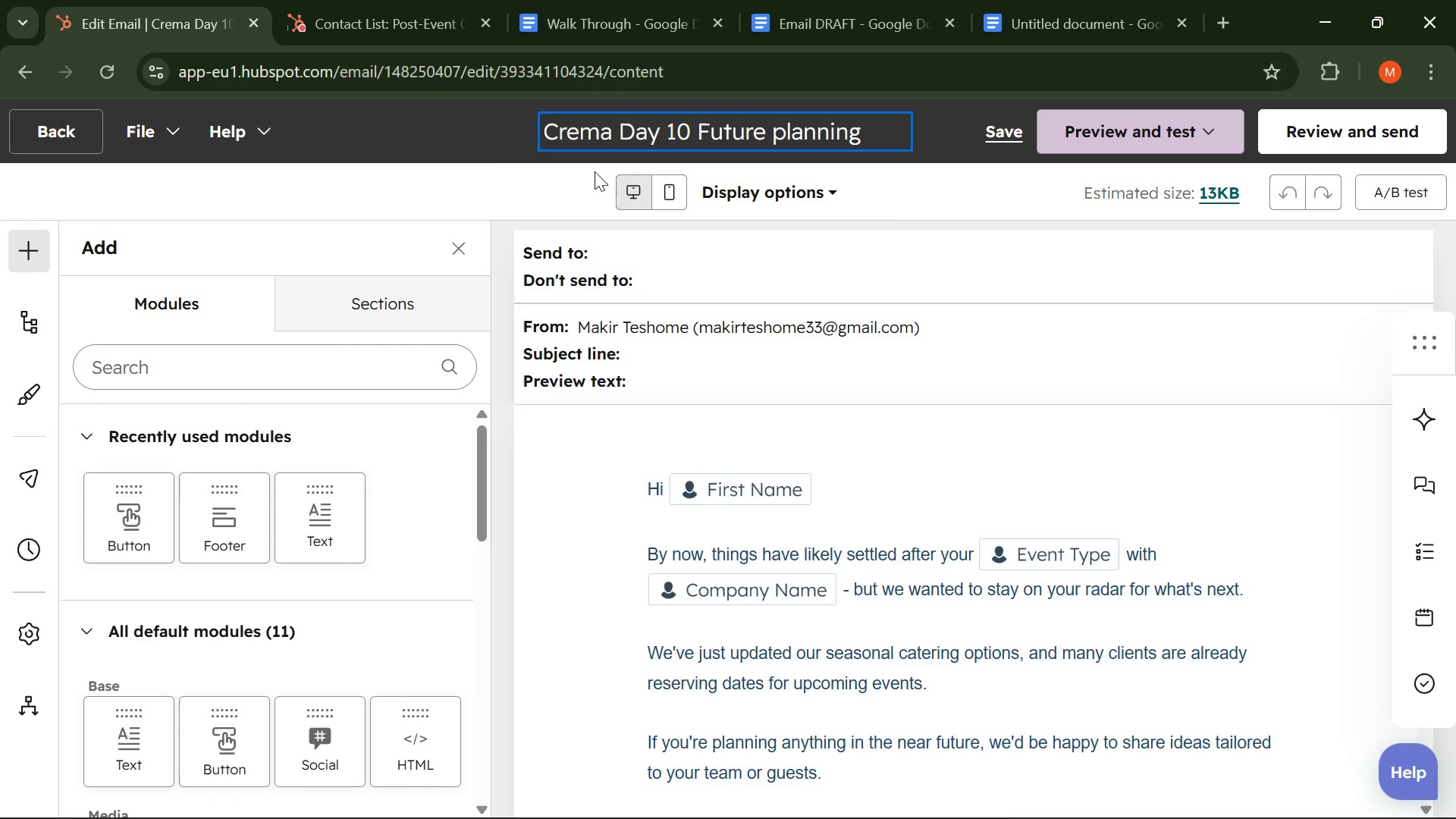 
left_click([482, 130])
 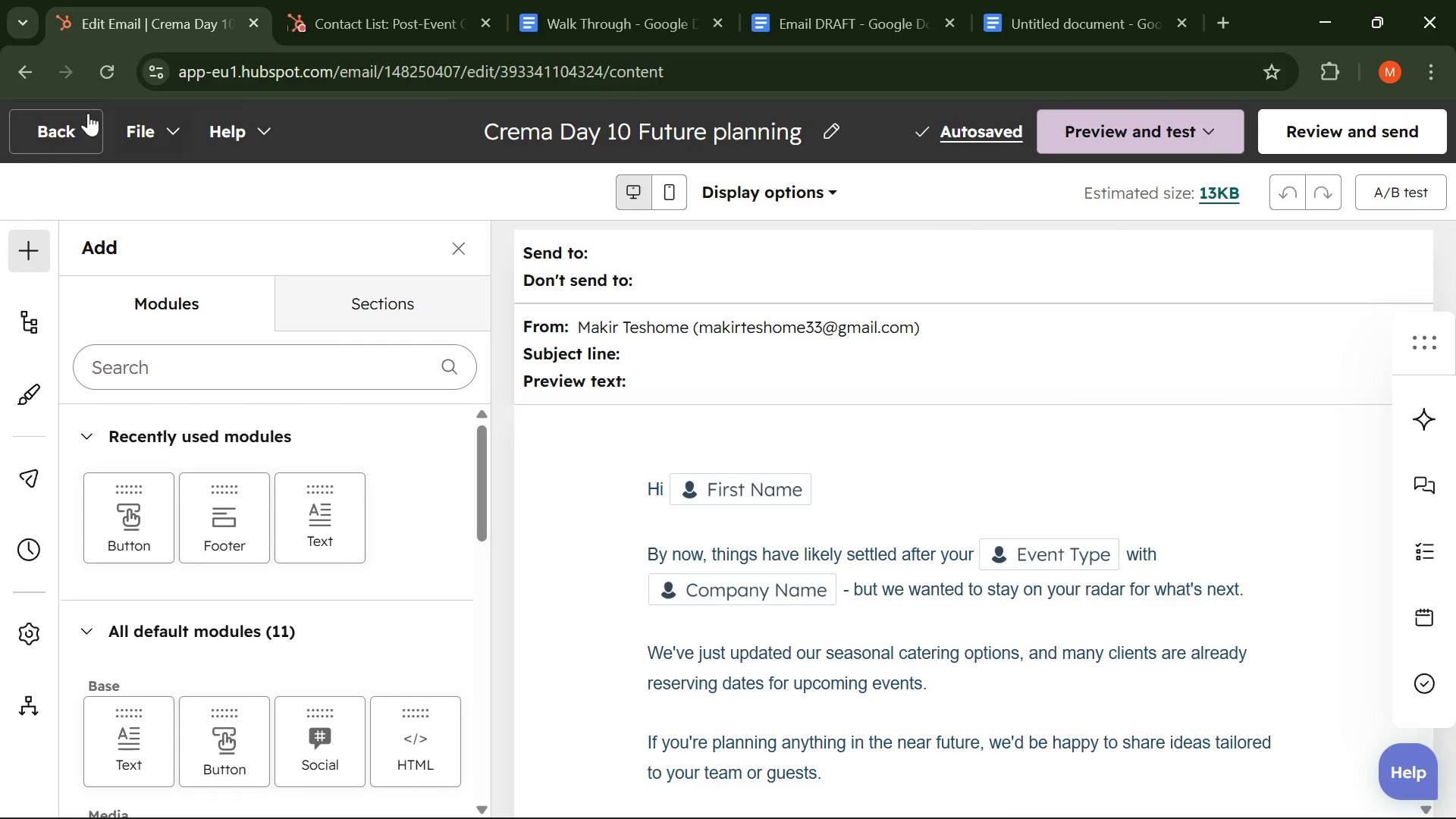 
left_click([52, 117])
 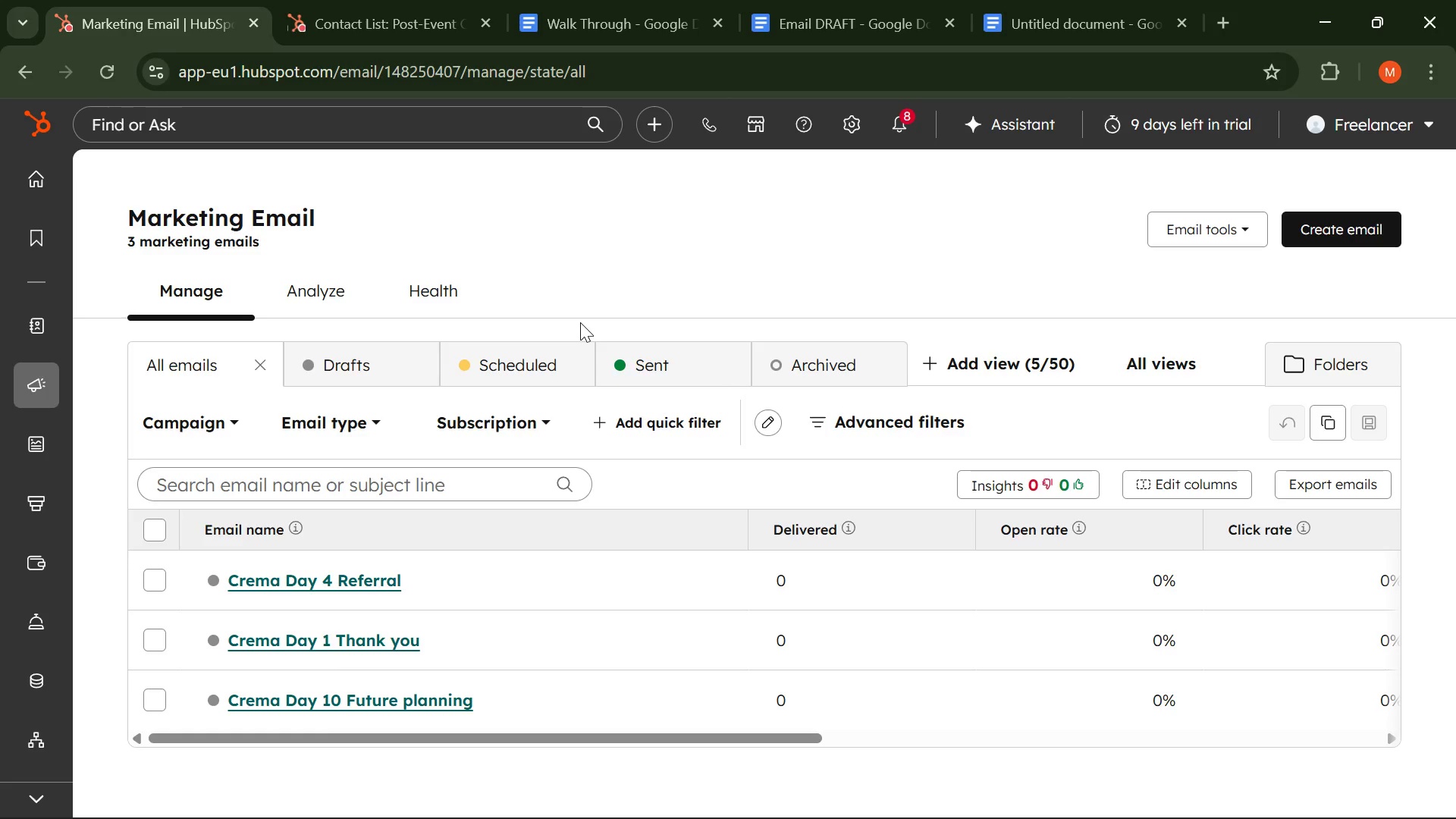 
wait(42.86)
 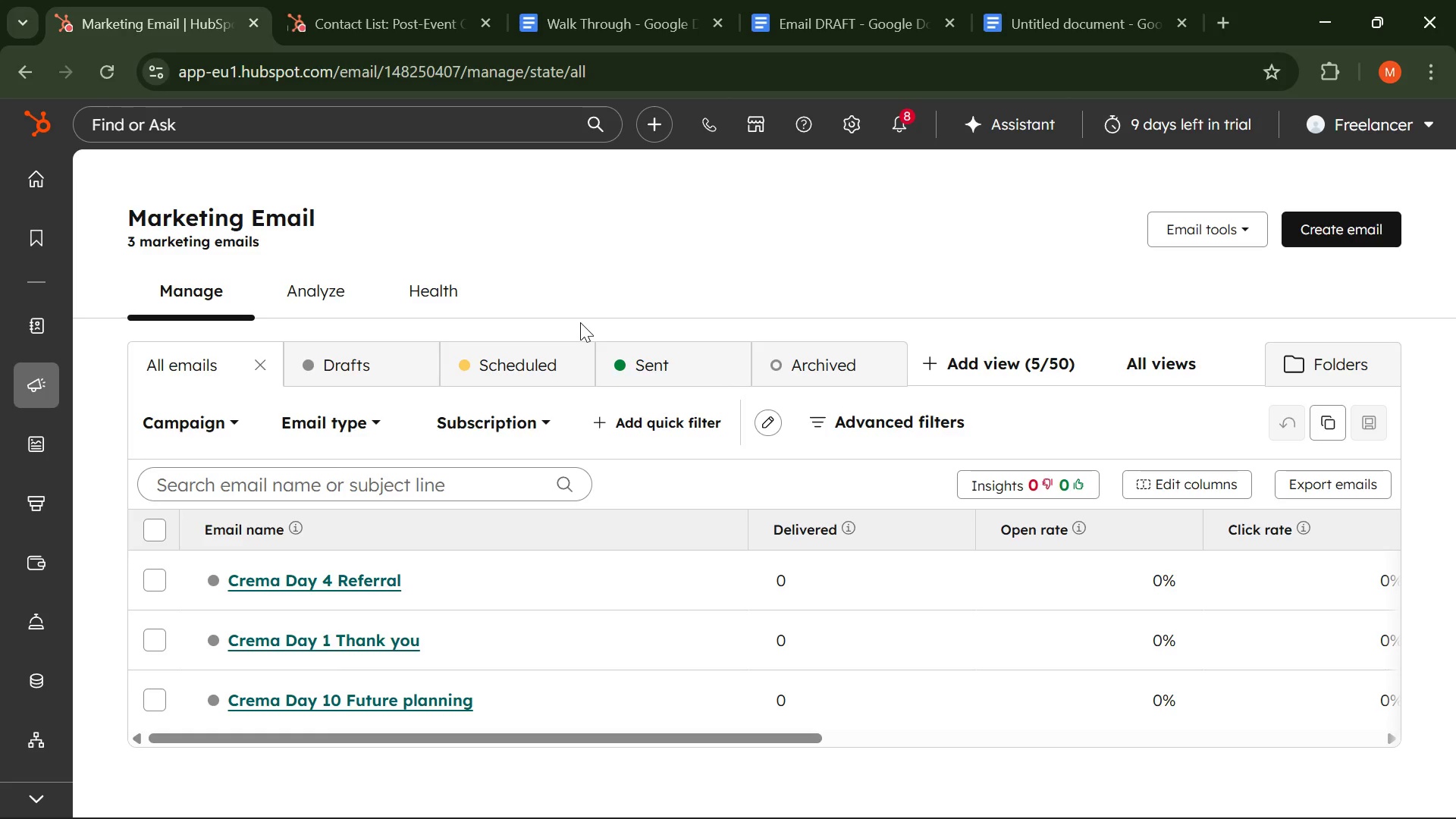 
left_click([391, 31])
 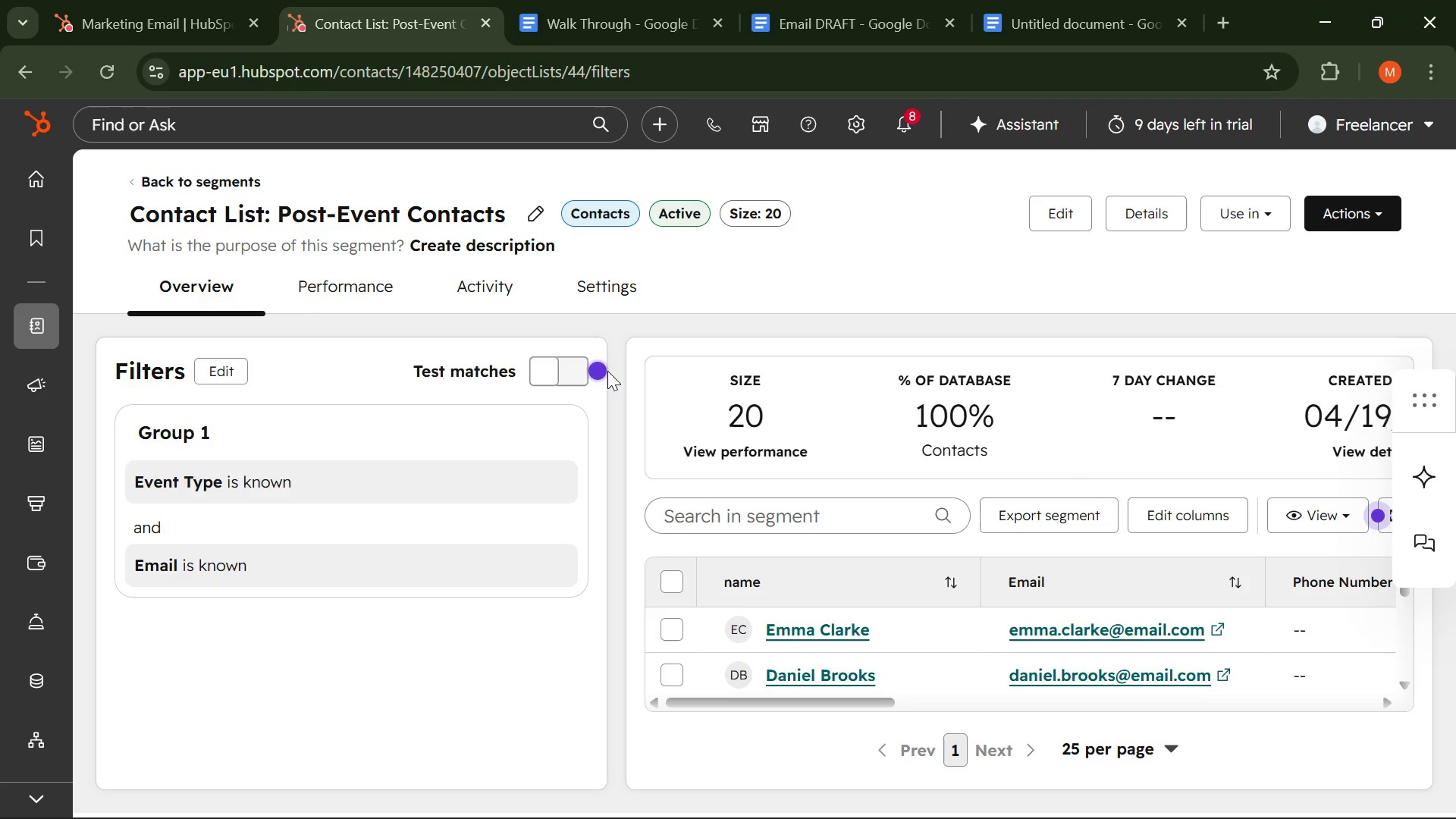 
double_click([607, 371])
 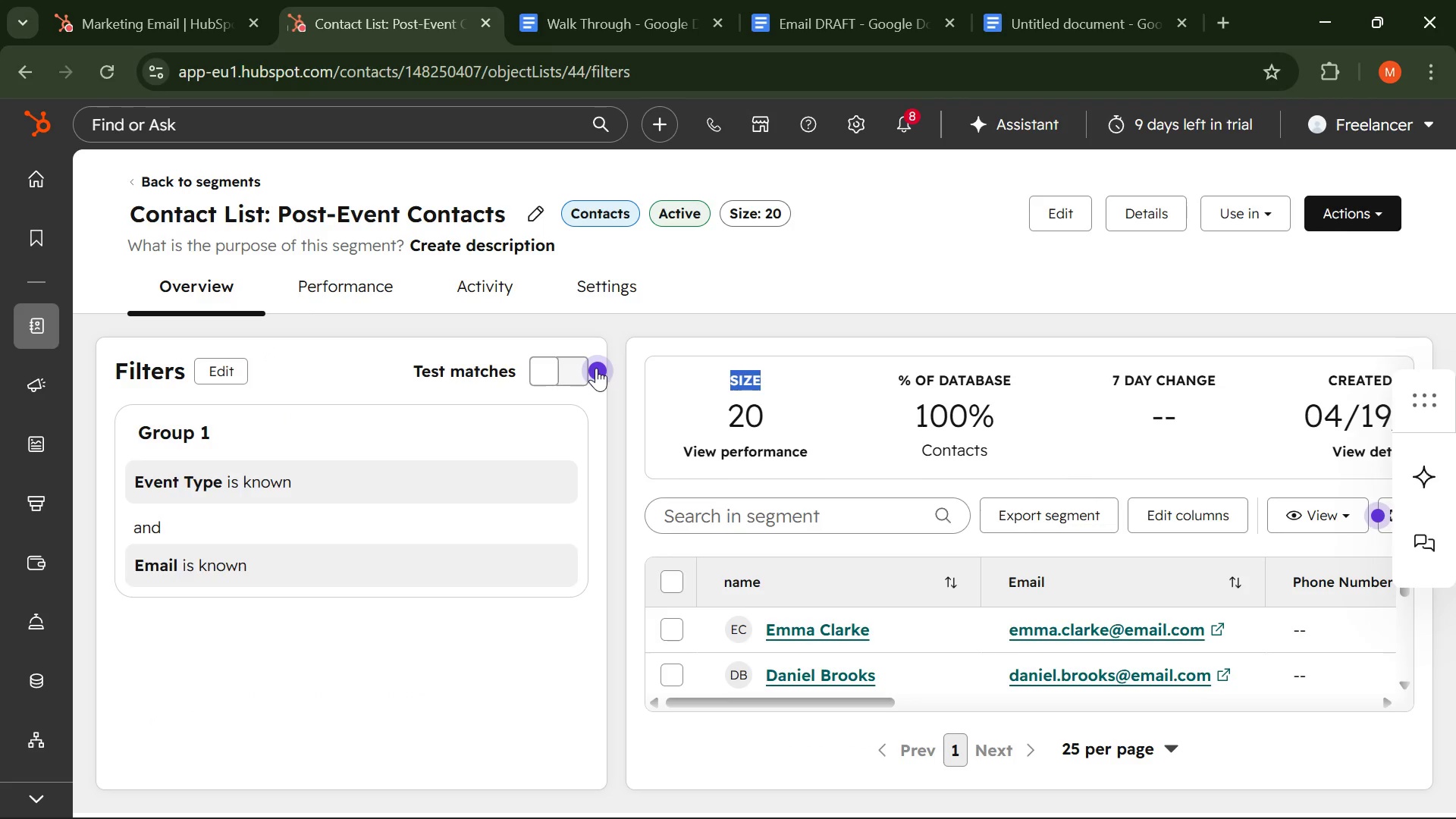 
left_click([595, 368])
 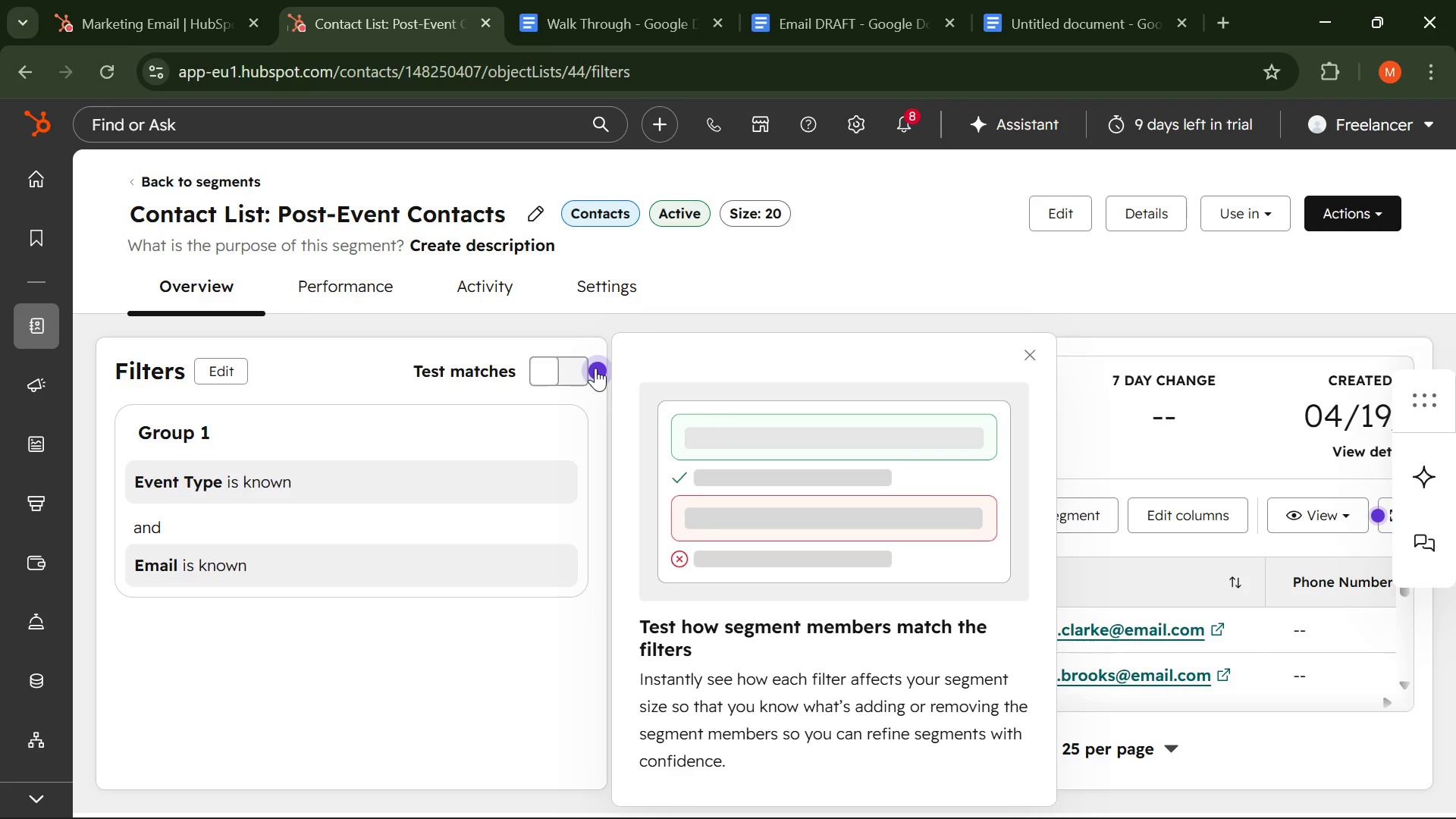 
left_click([595, 368])
 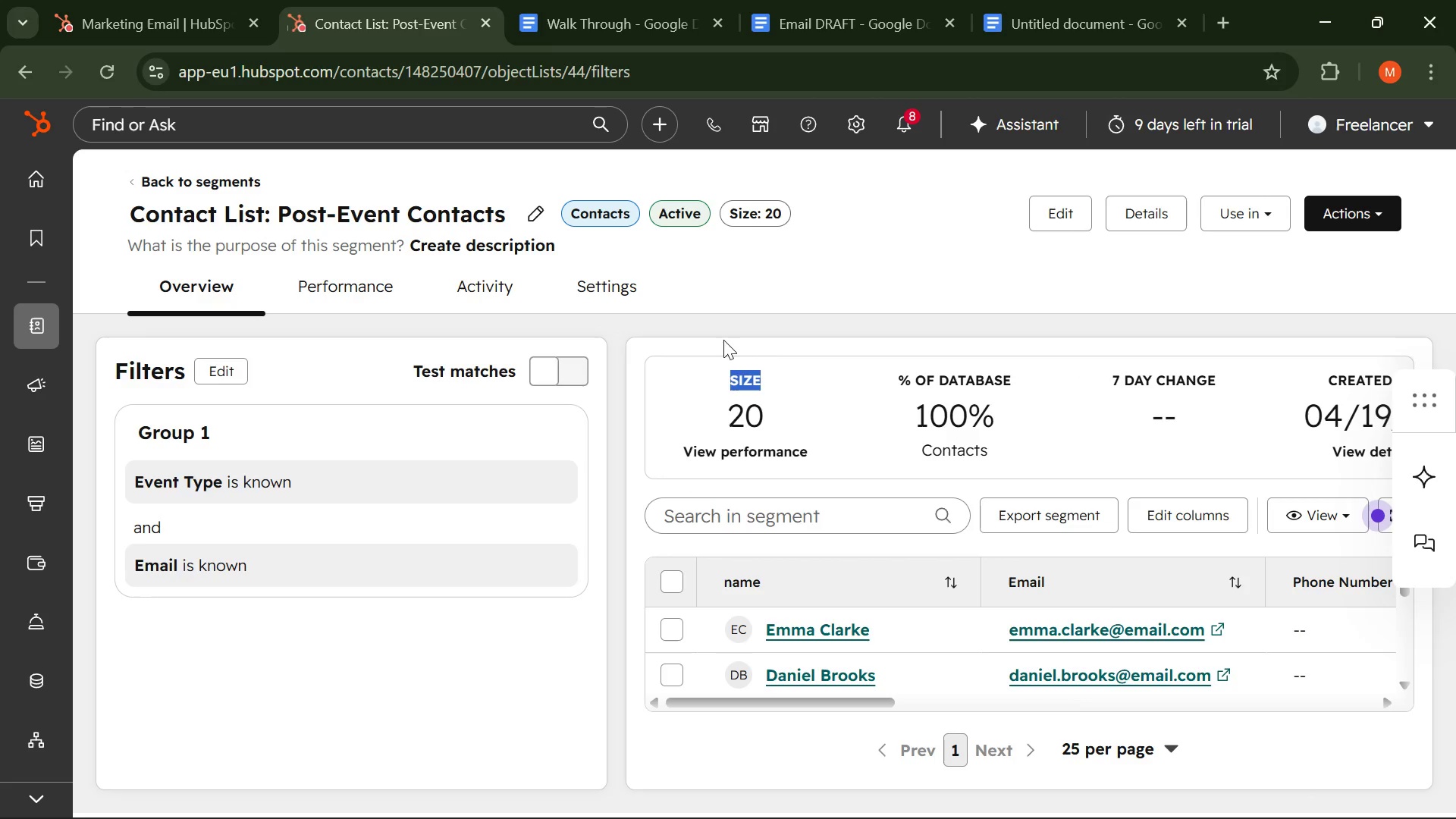 
left_click([711, 353])
 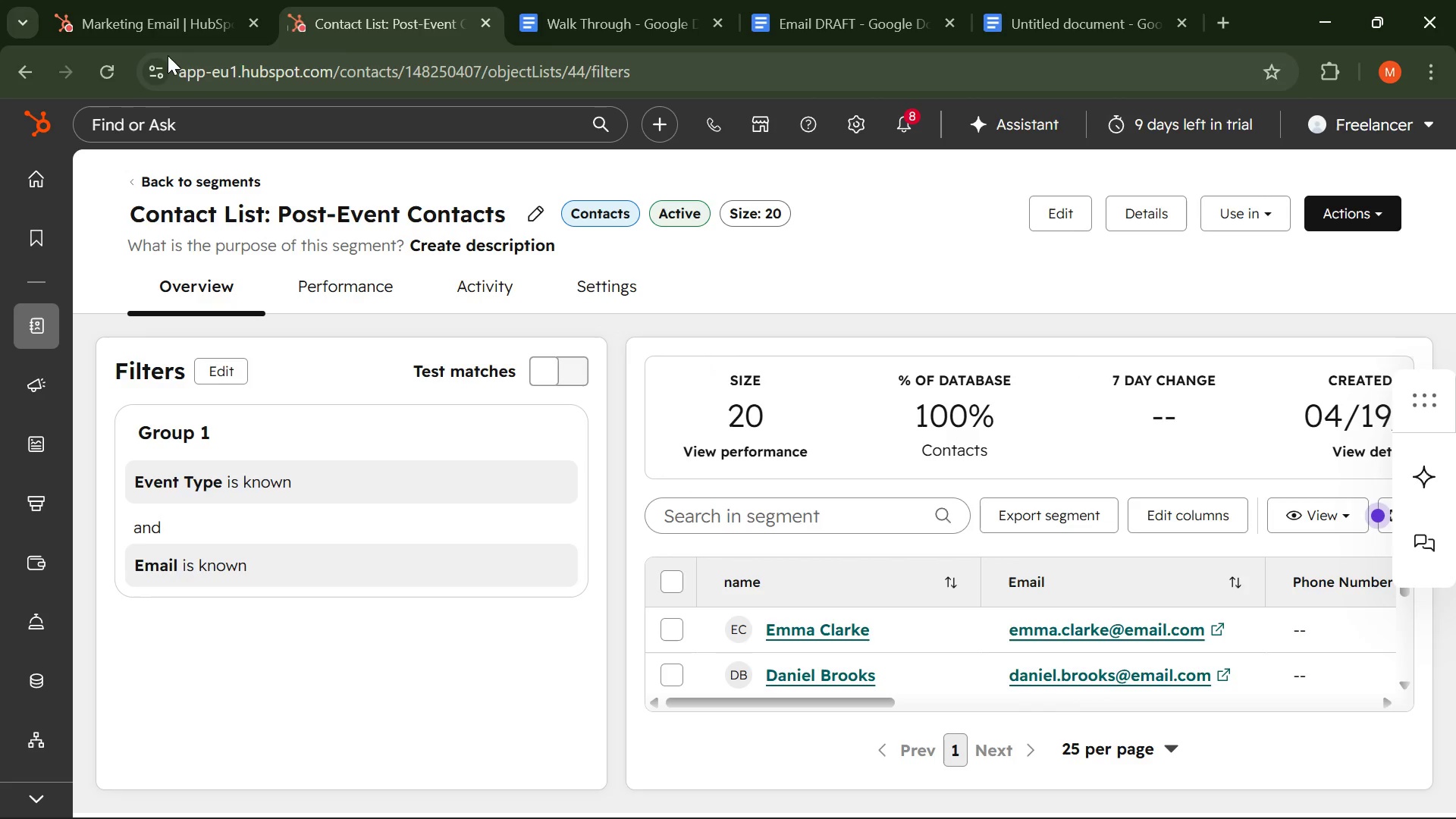 
left_click([133, 27])
 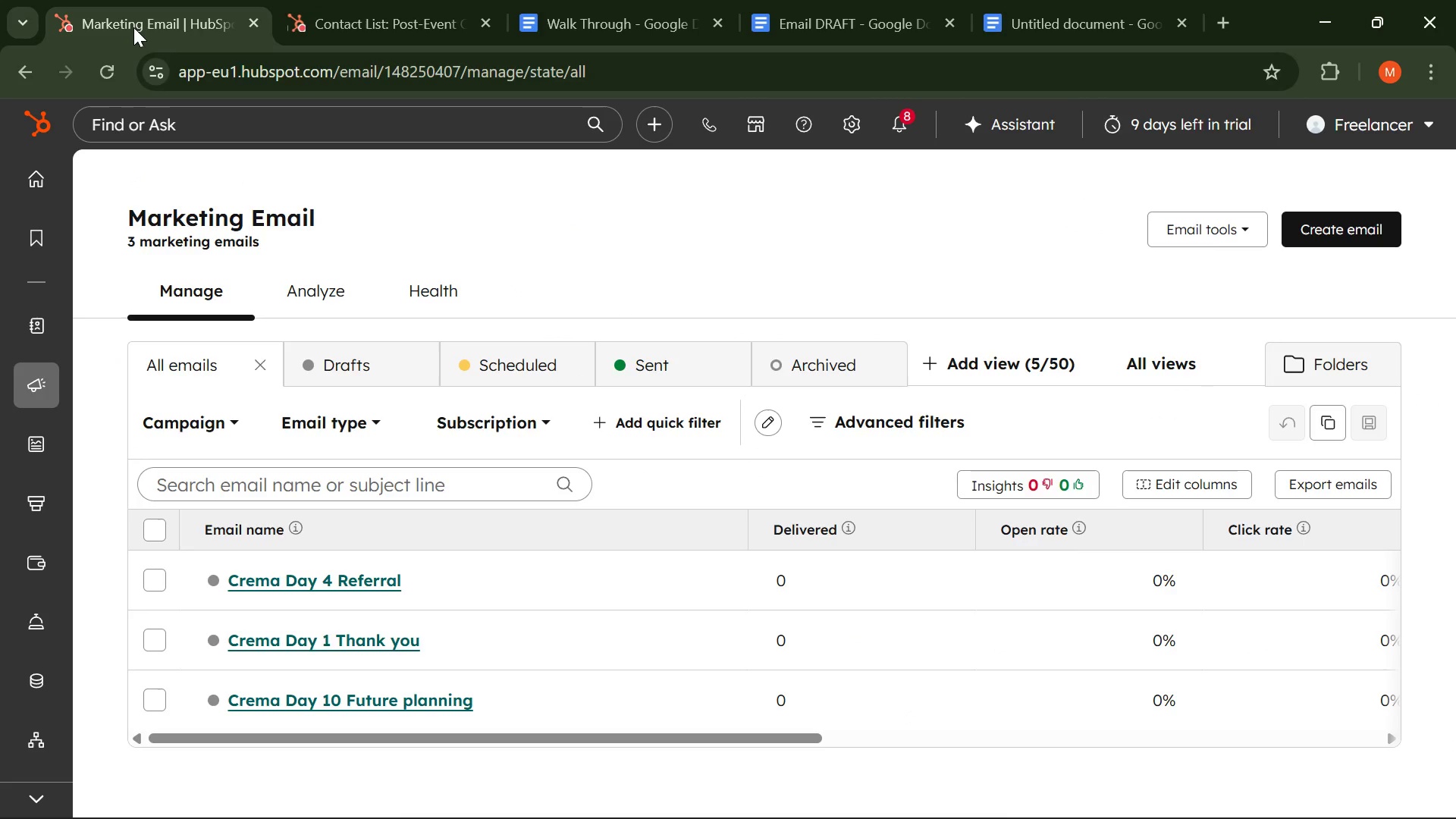 
wait(18.83)
 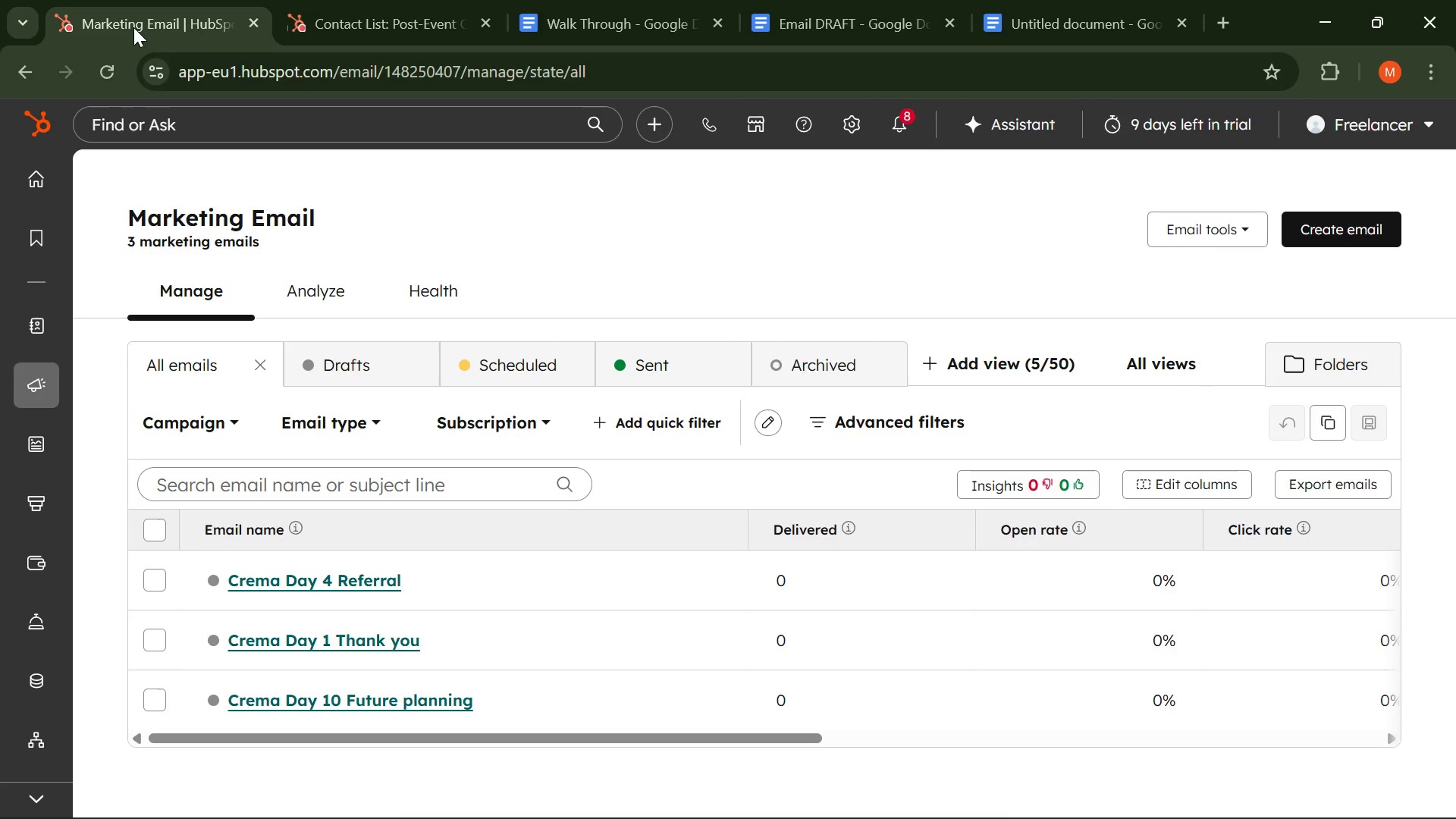 
left_click([330, 14])
 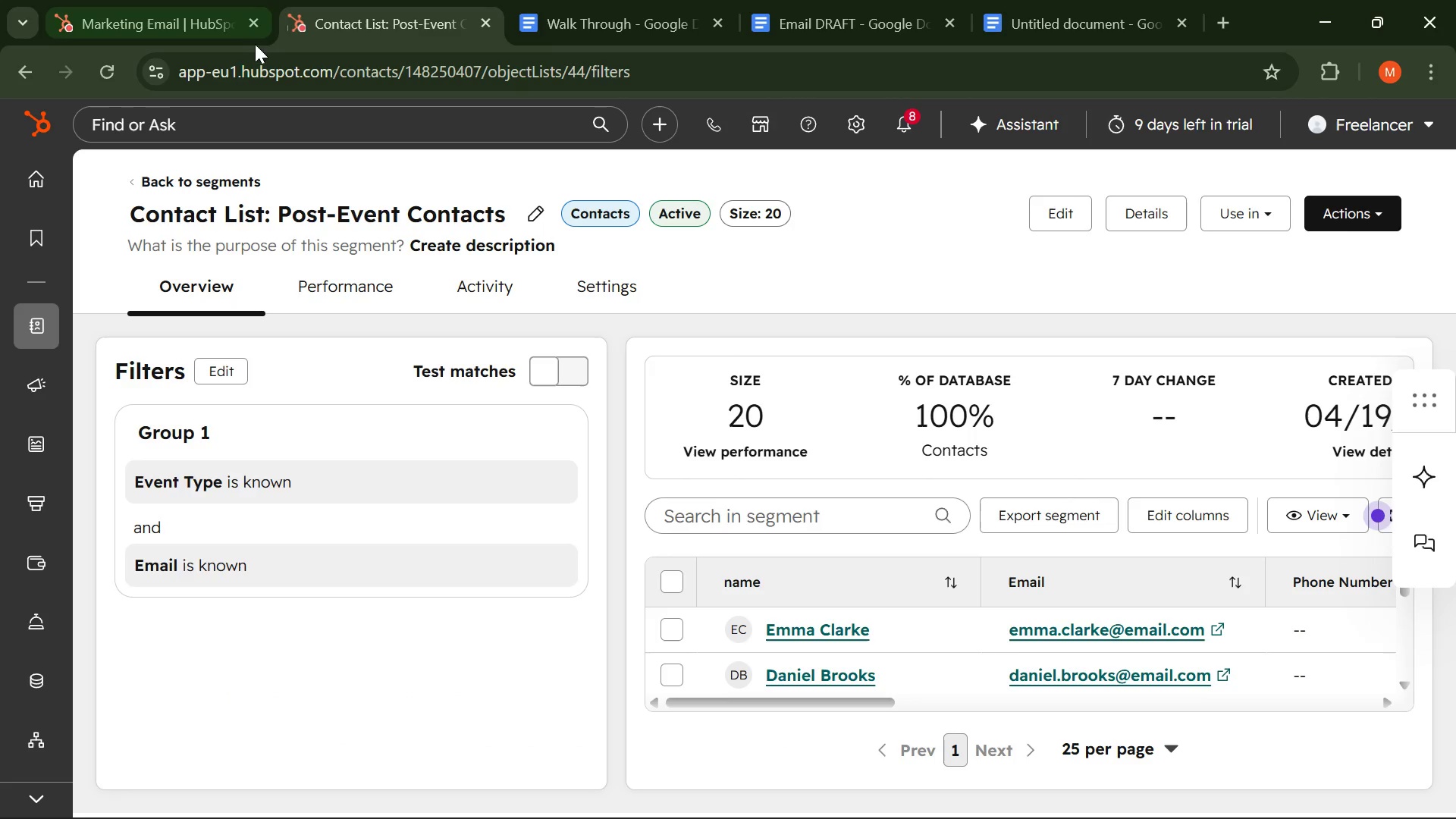 
left_click([167, 29])
 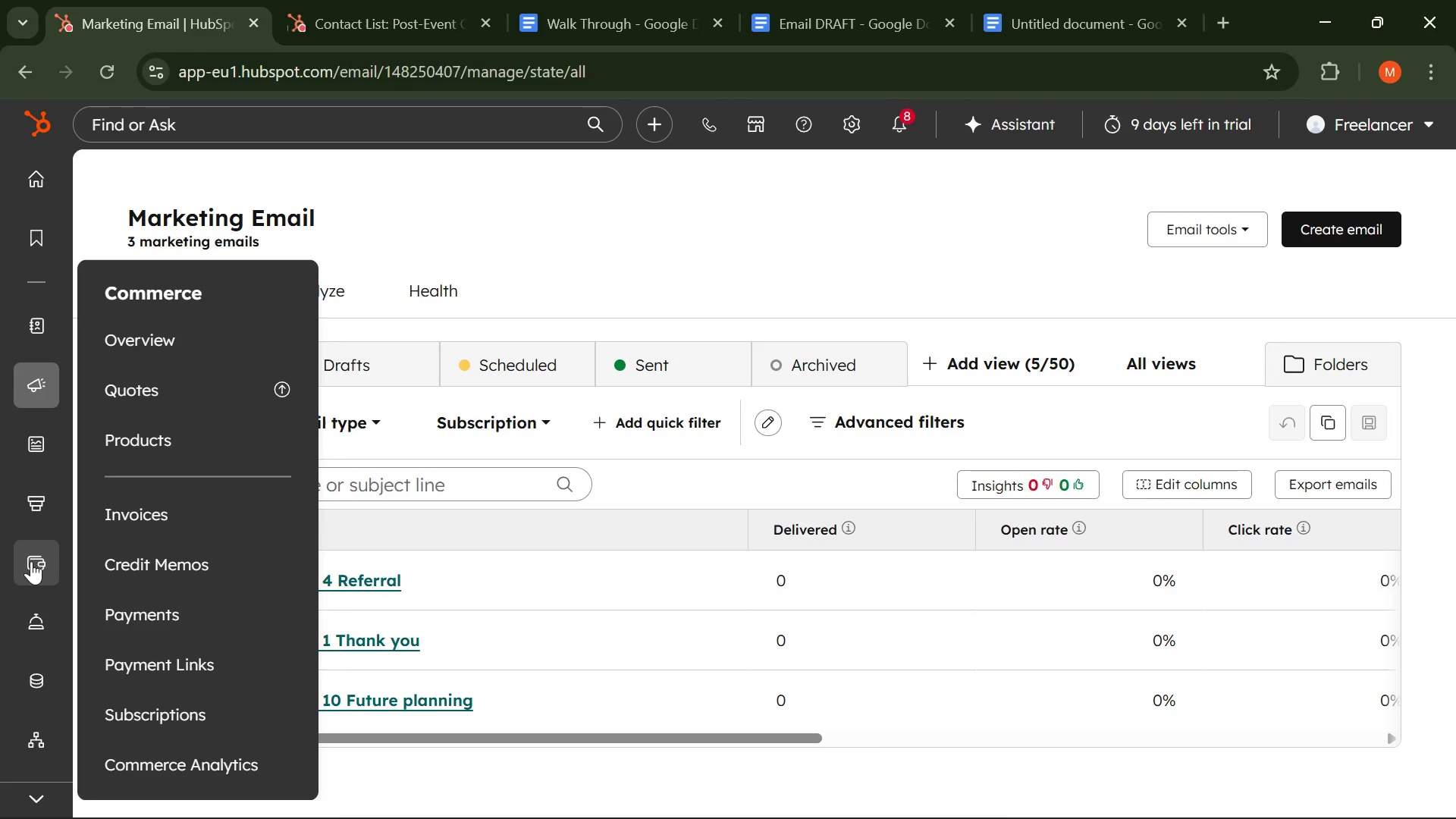 
wait(6.98)
 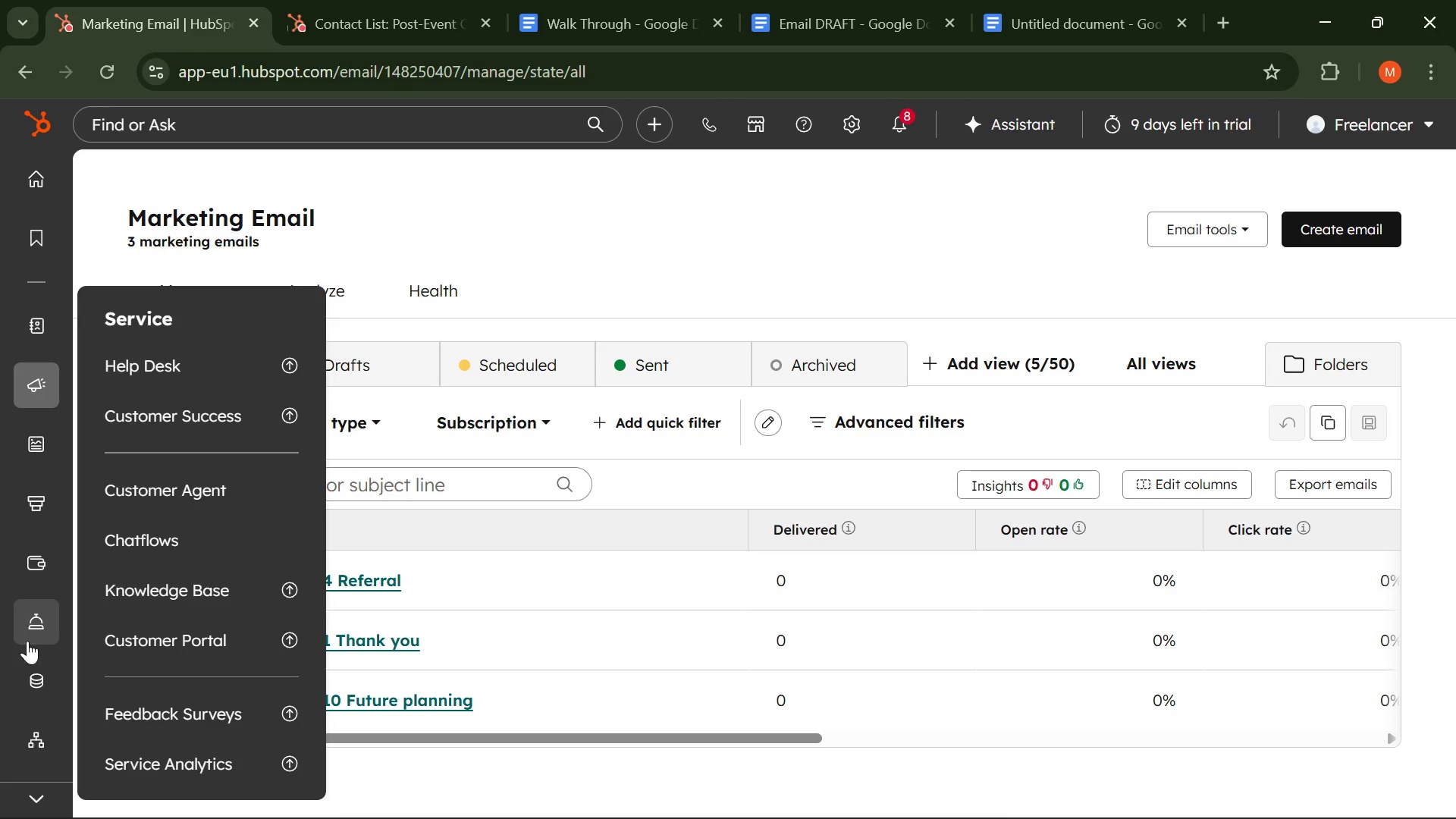 
left_click([151, 538])
 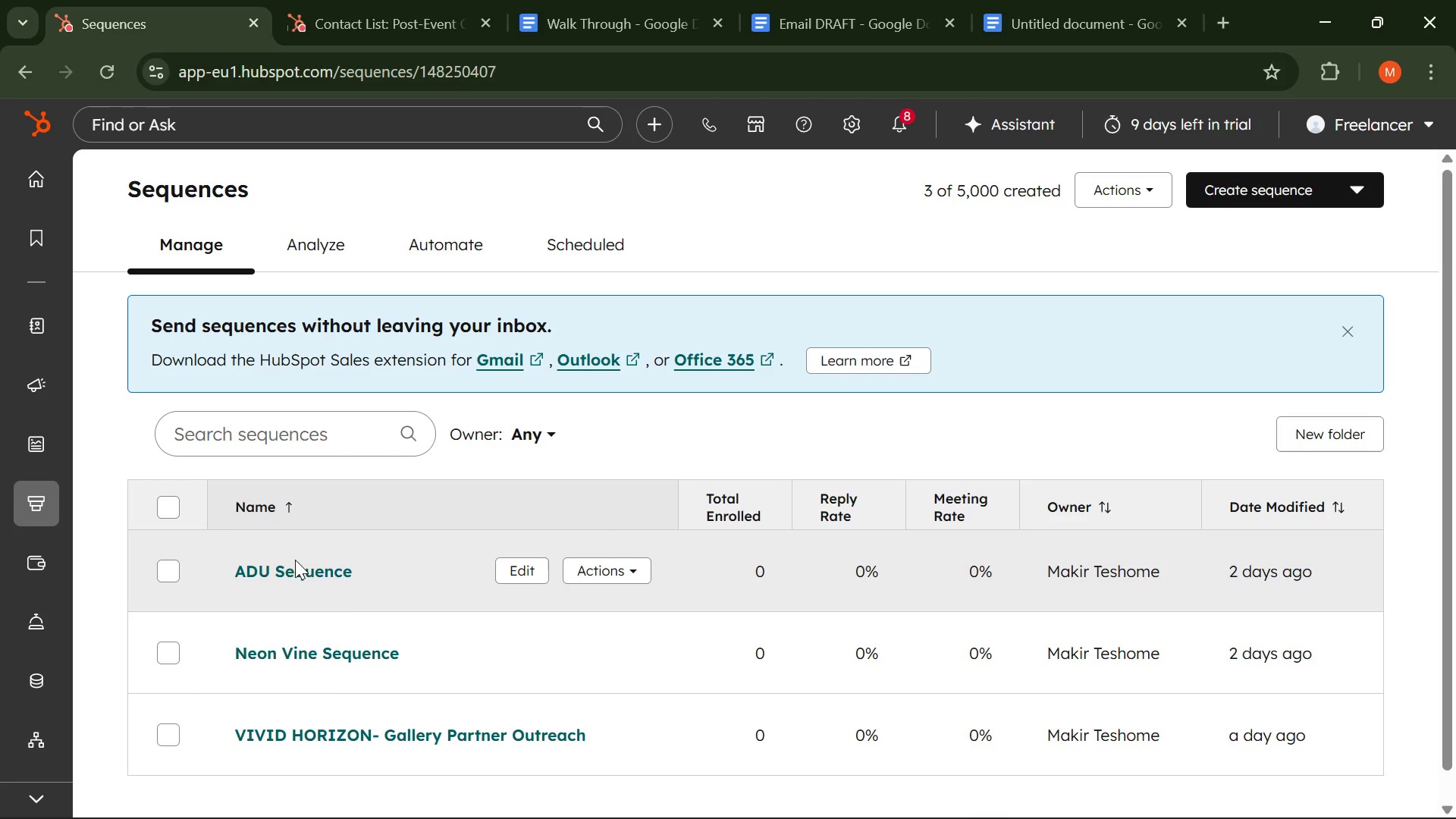 
left_click([165, 509])
 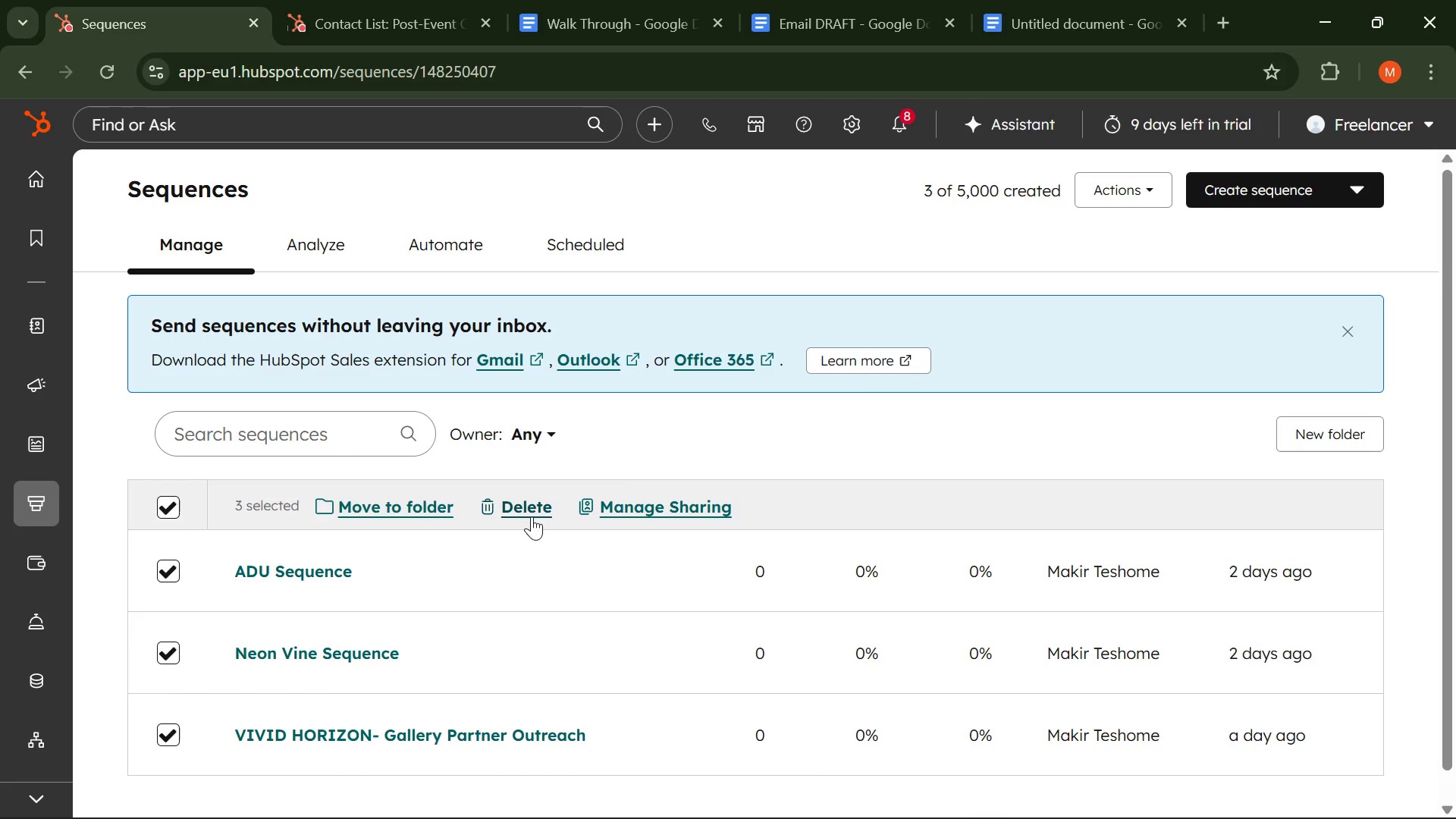 
left_click([534, 507])
 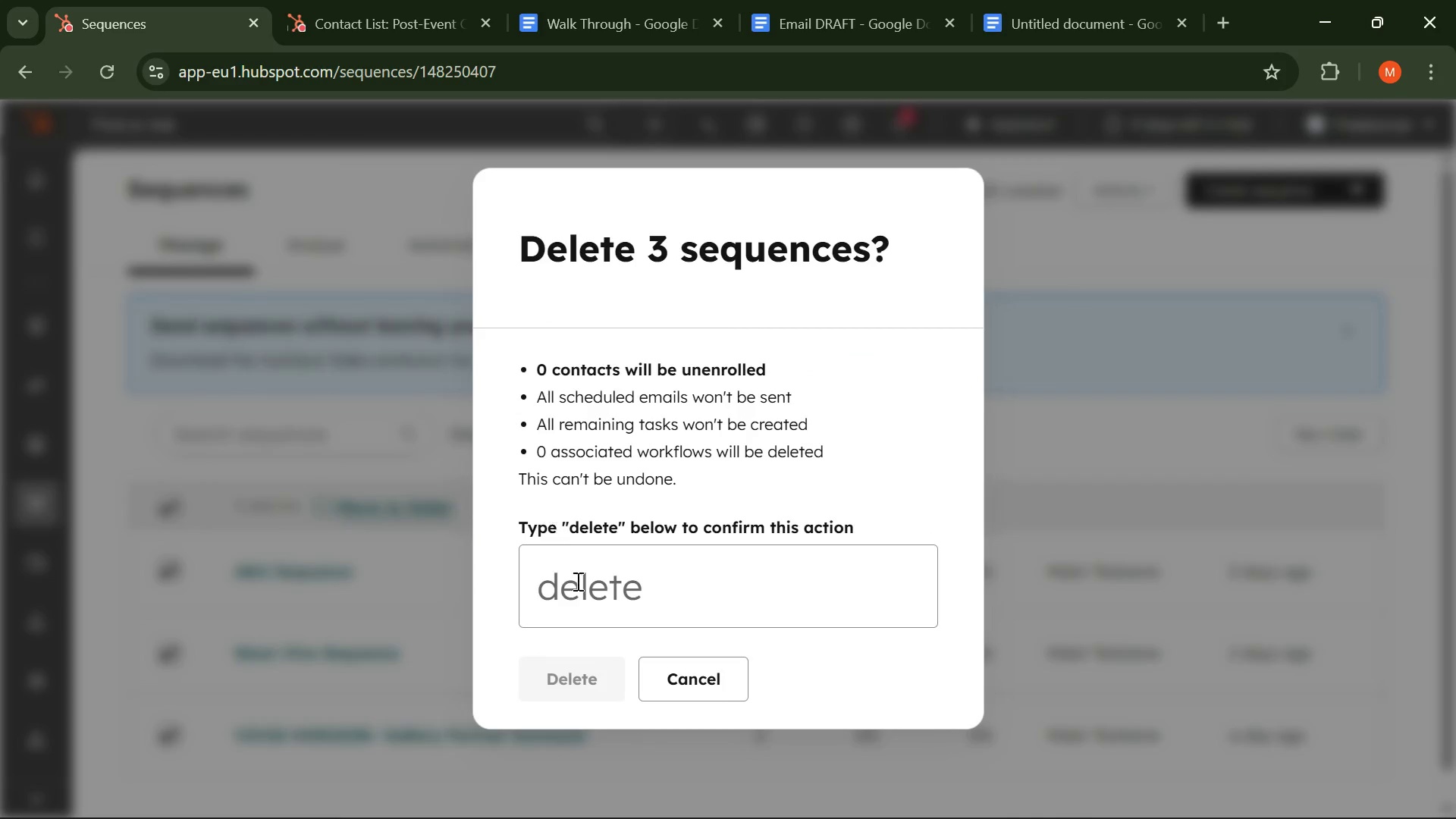 
left_click([579, 593])
 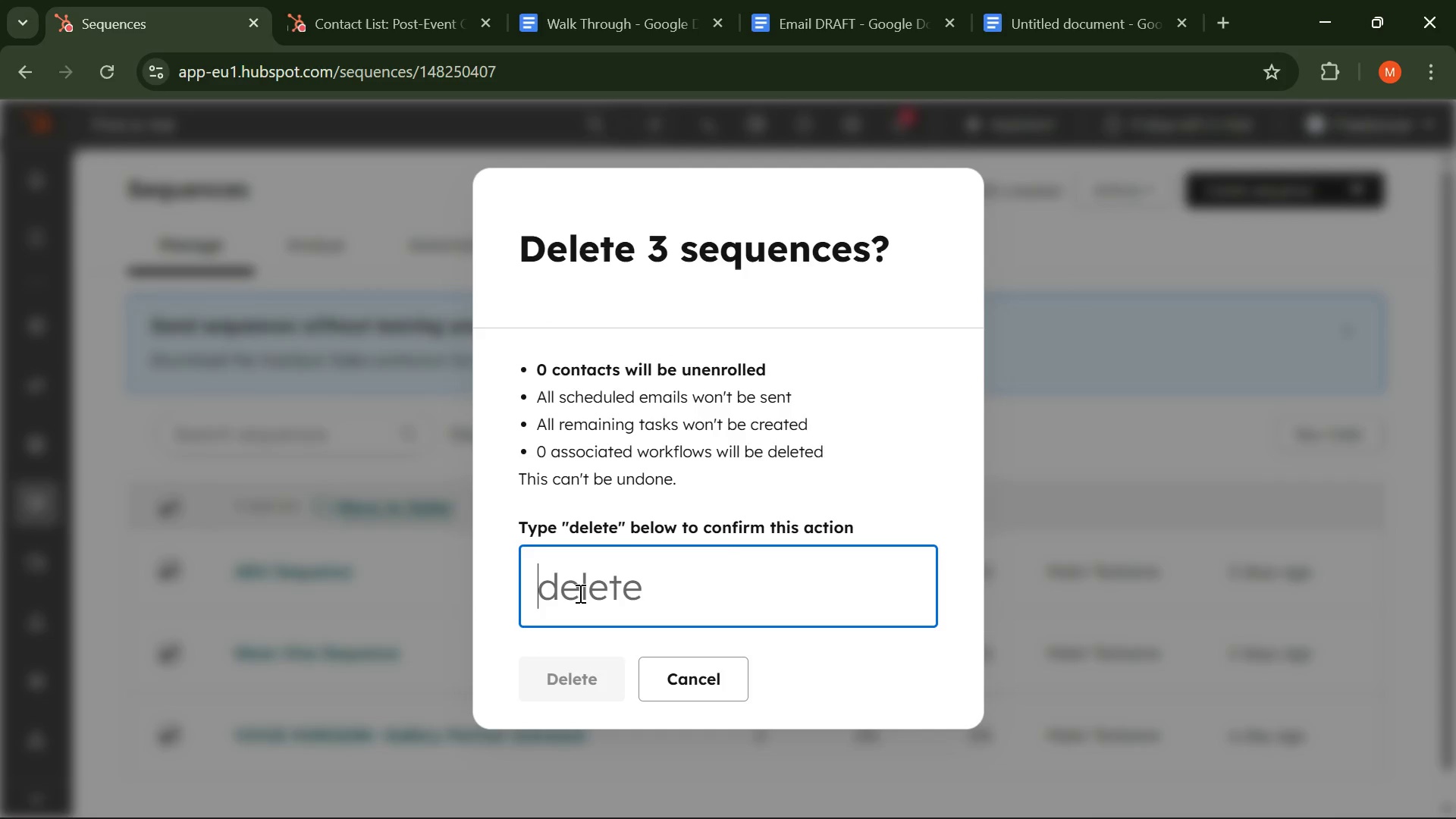 
type(delete )
 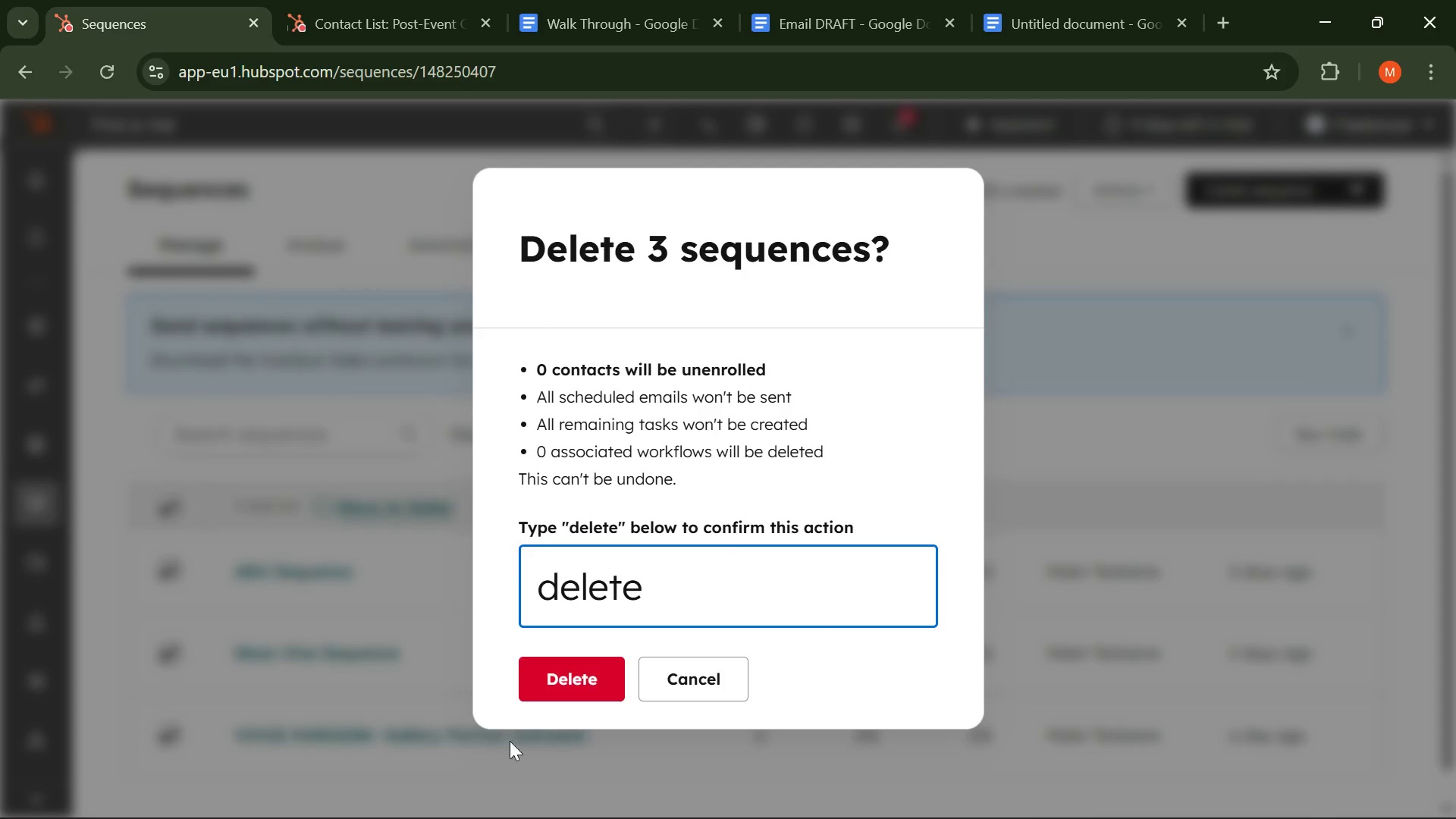 
left_click([543, 679])
 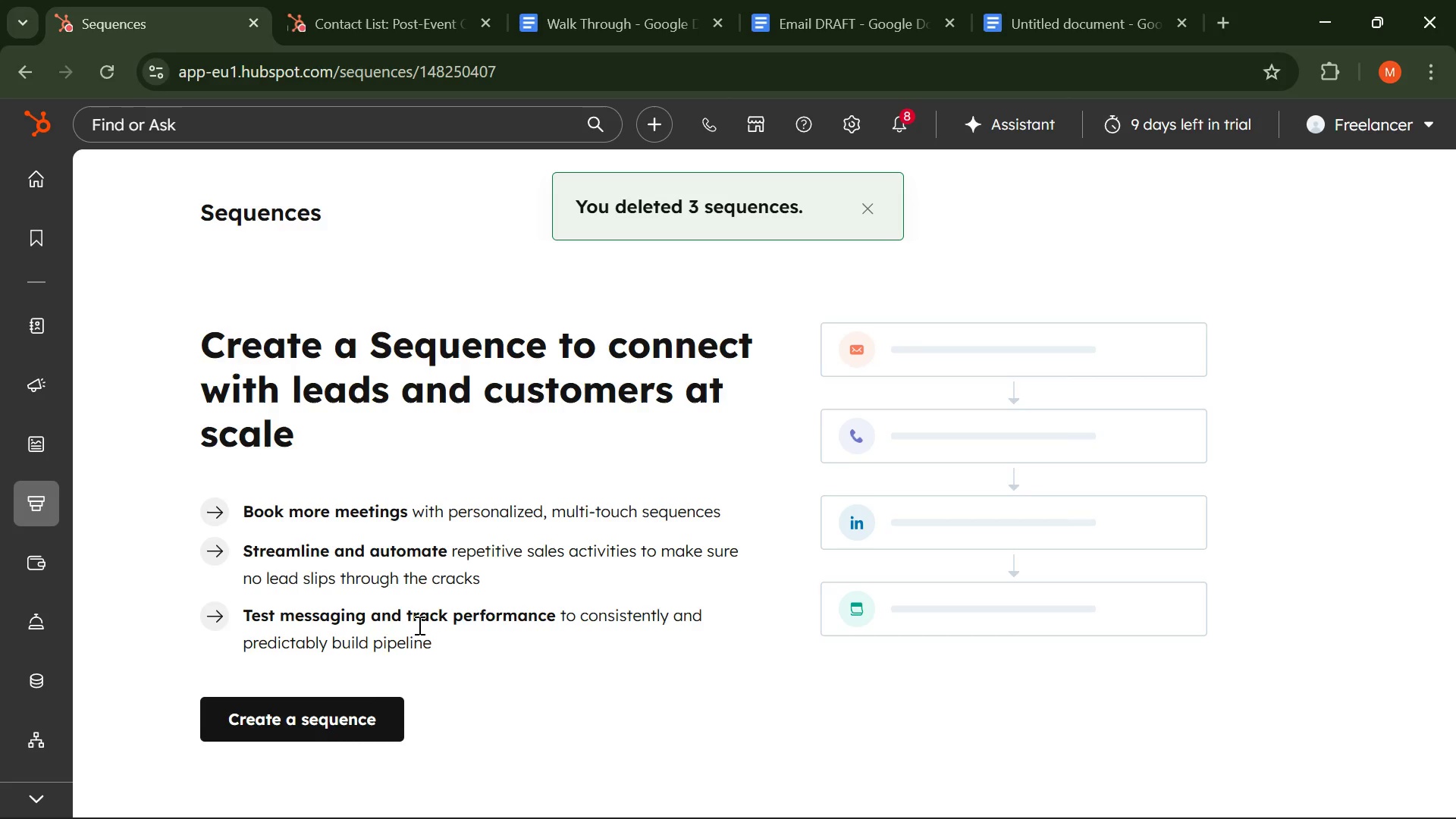 
left_click([315, 725])
 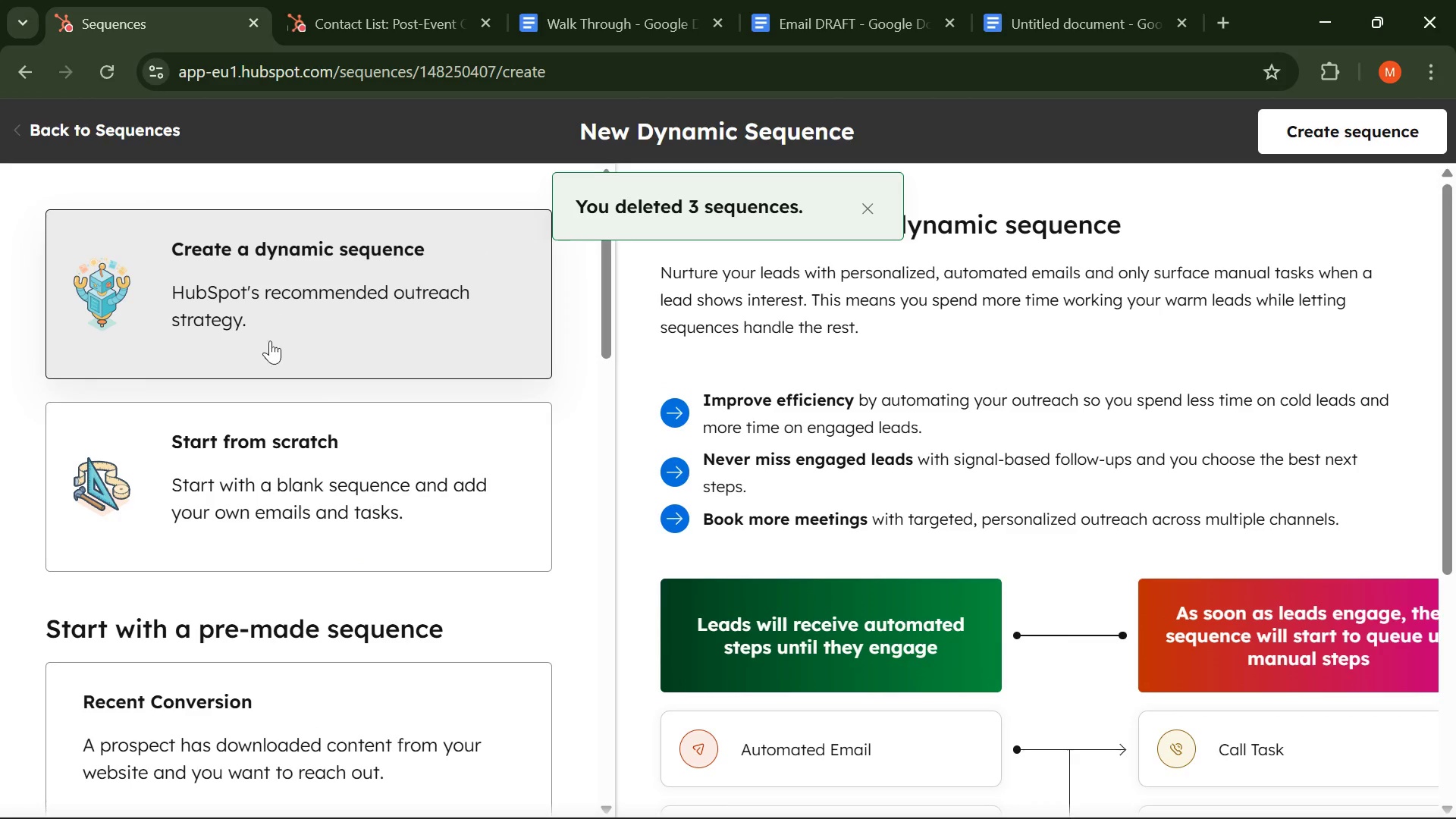 
left_click([256, 472])
 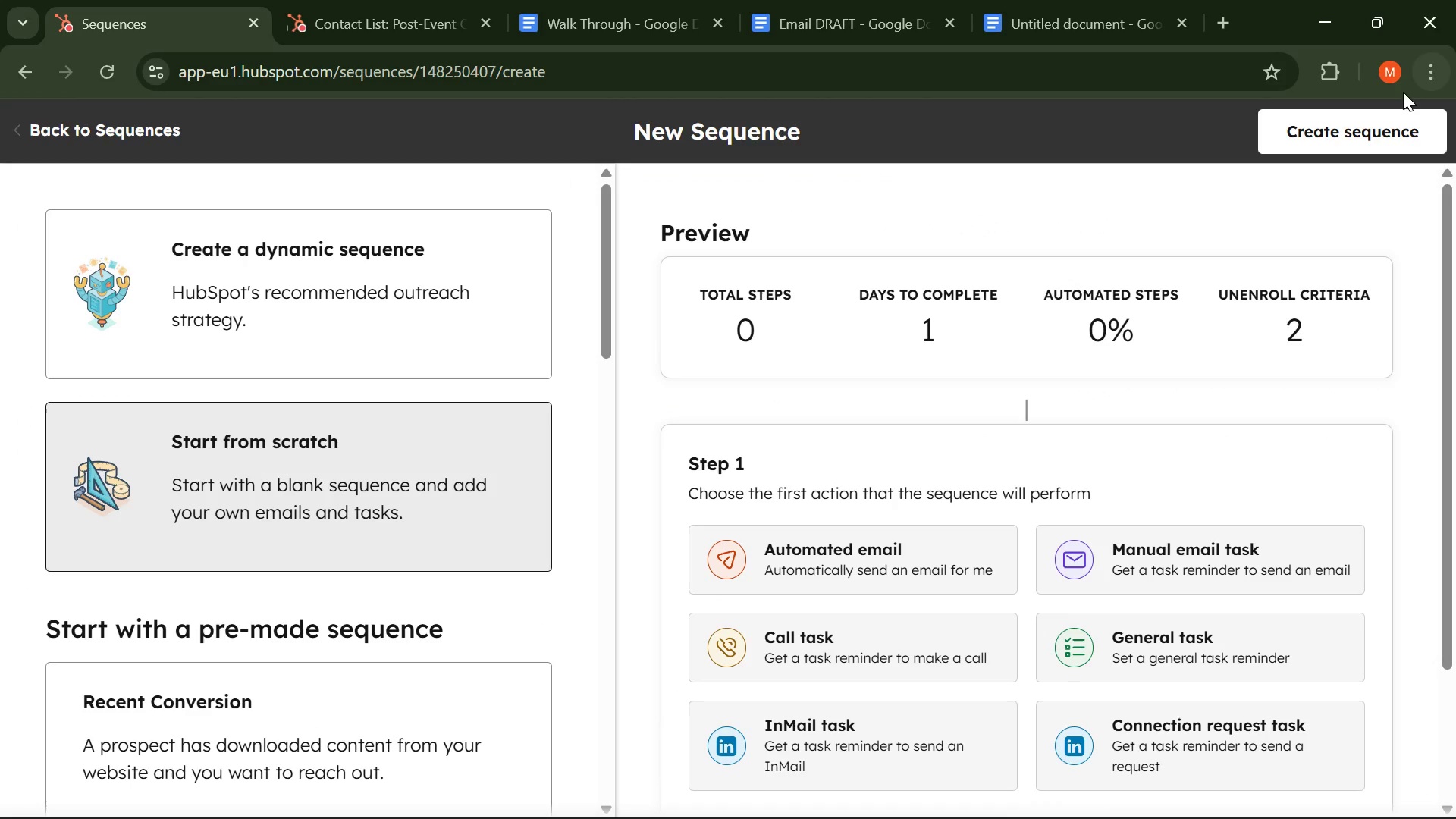 
left_click([1336, 127])
 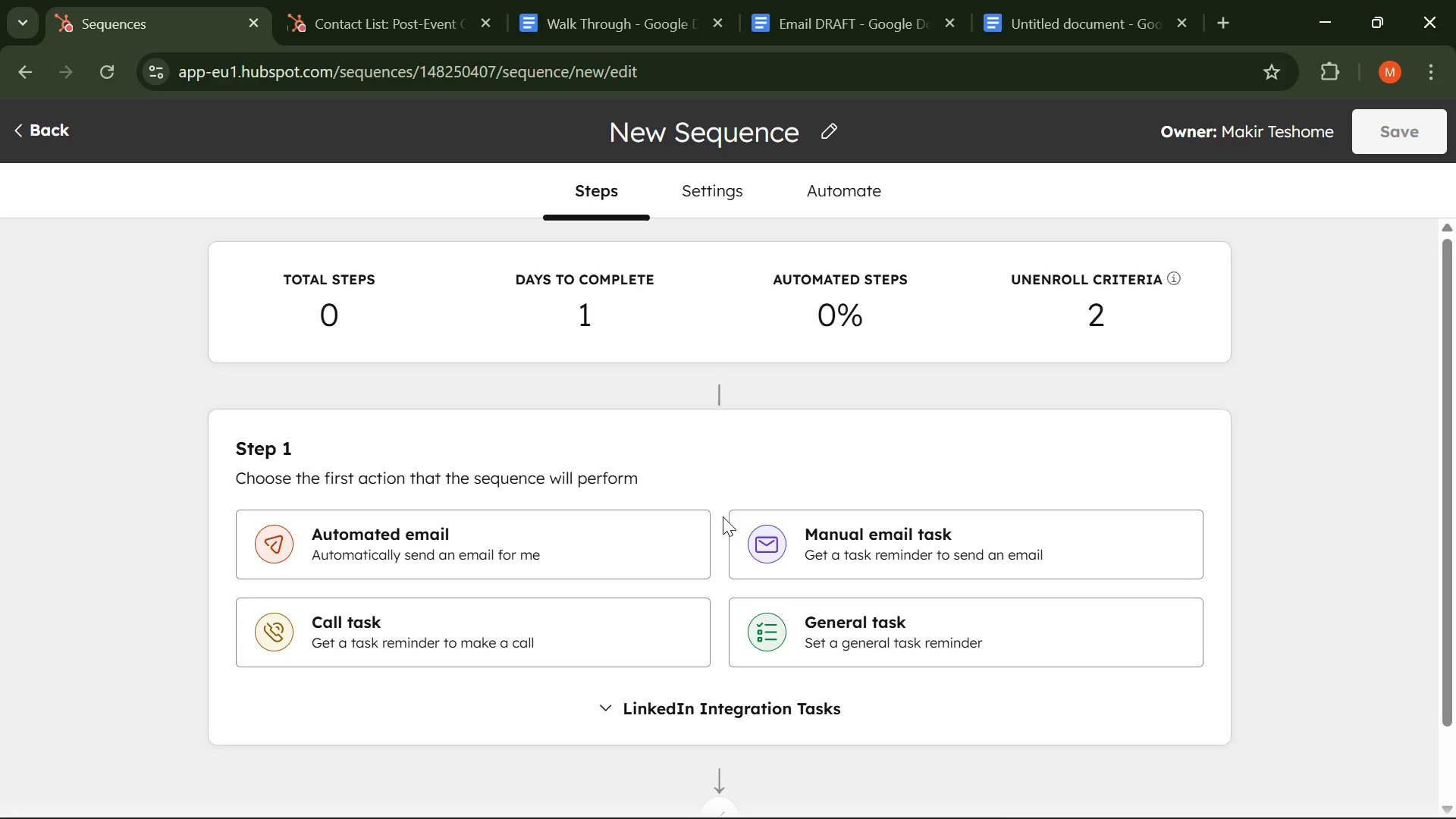 
wait(7.38)
 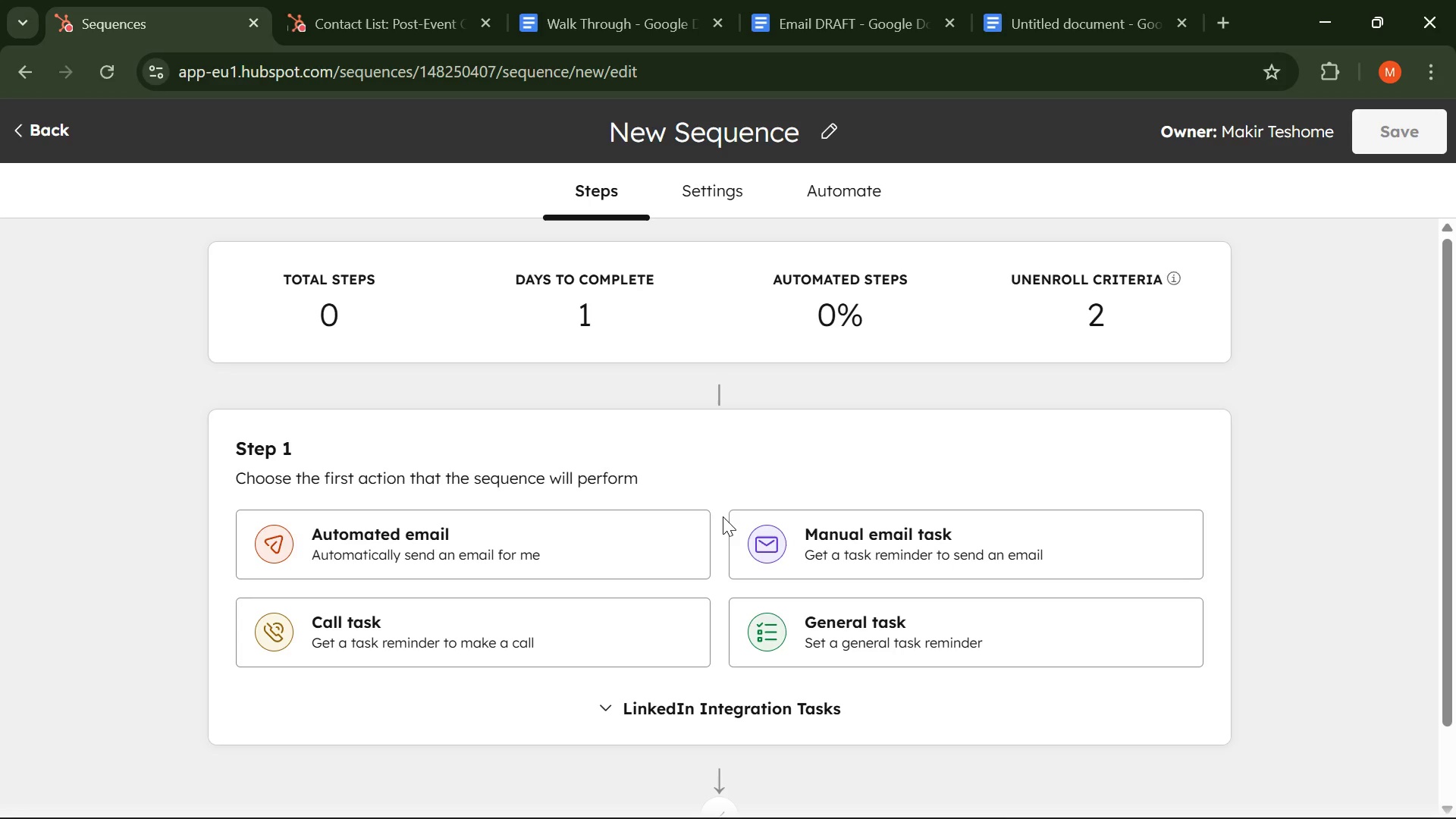 
left_click([808, 124])
 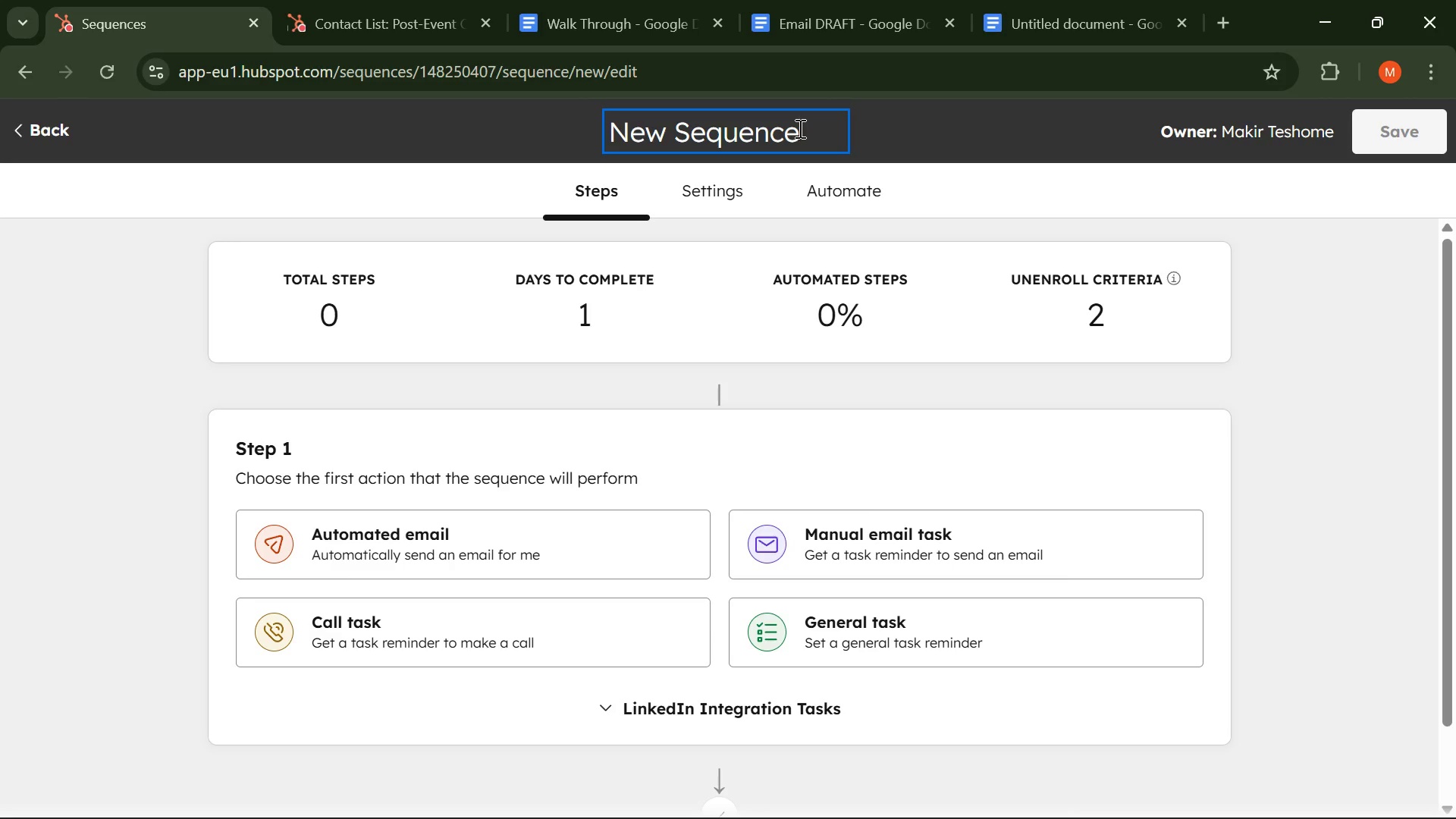 
left_click_drag(start_coordinate=[799, 128], to_coordinate=[579, 141])
 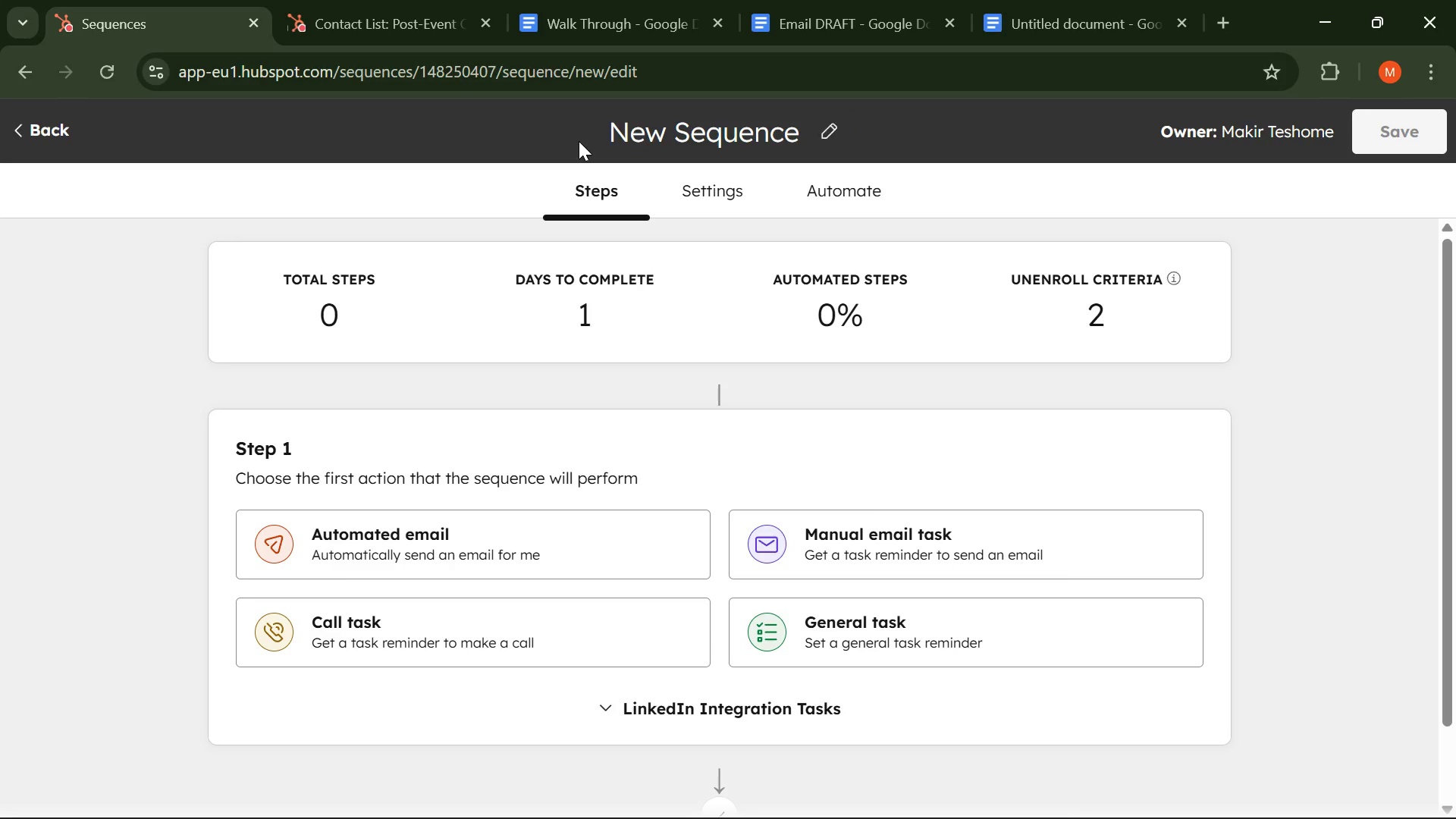 
left_click([579, 141])
 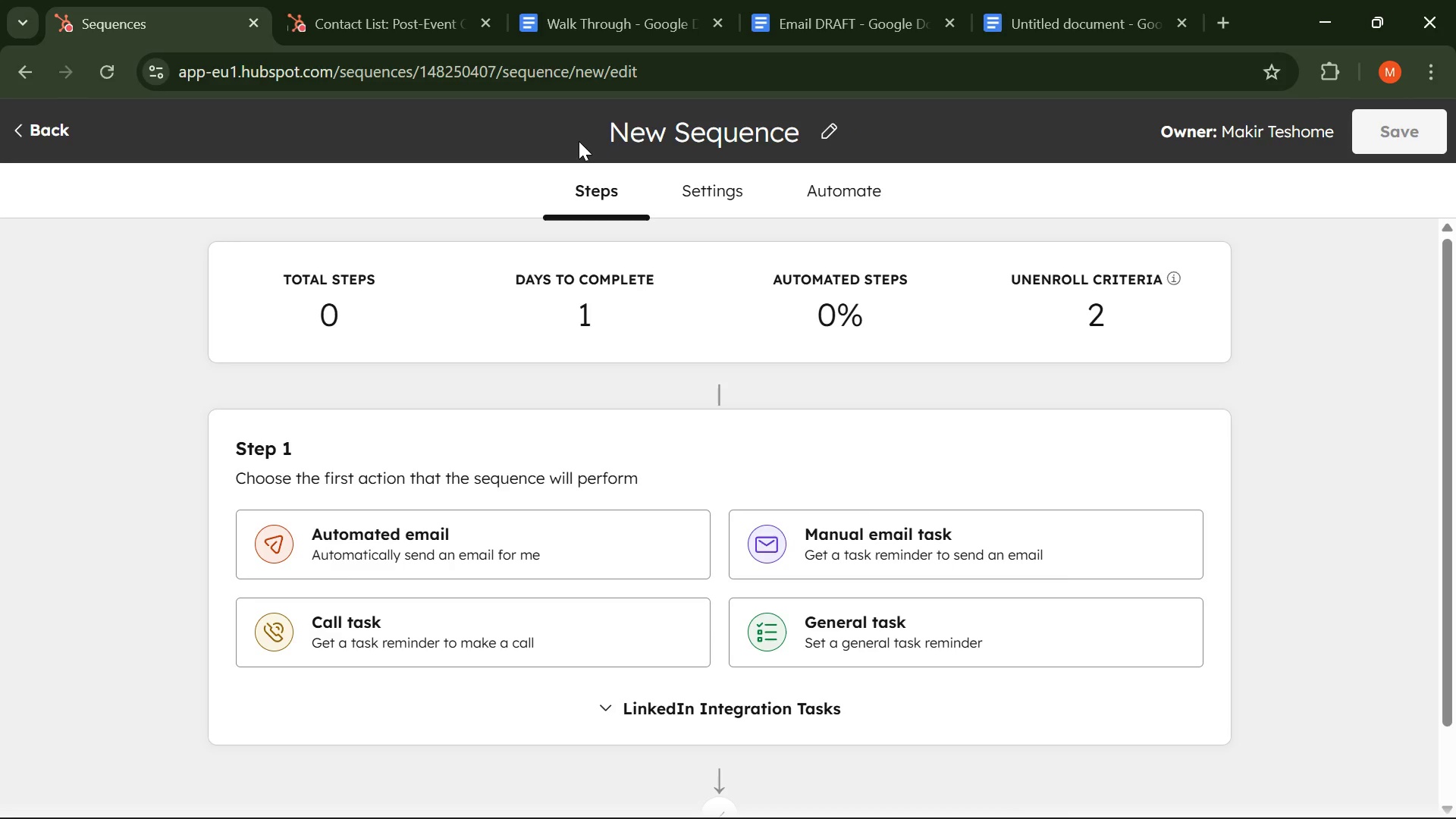 
type(Crema)
 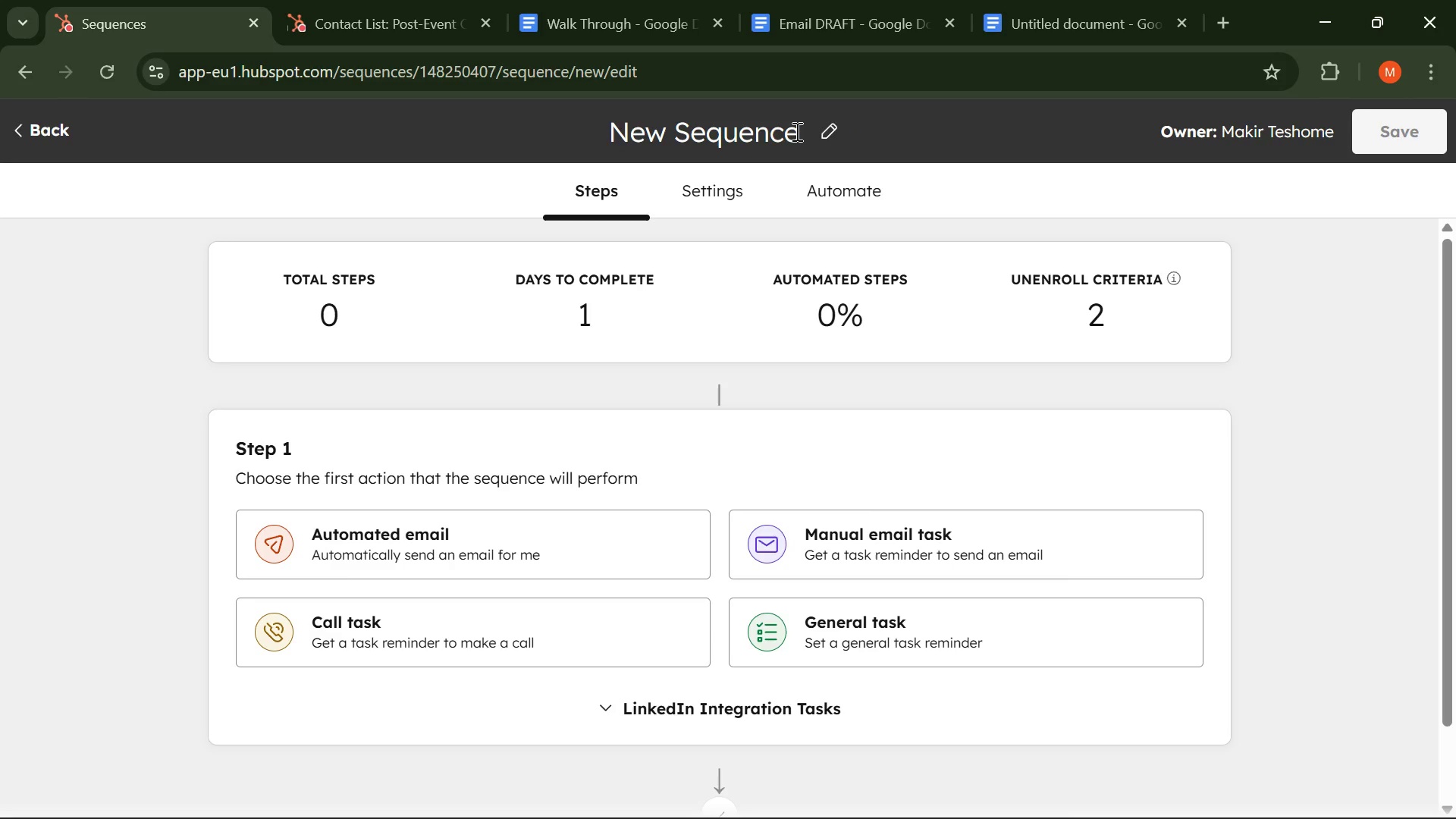 
left_click([802, 134])
 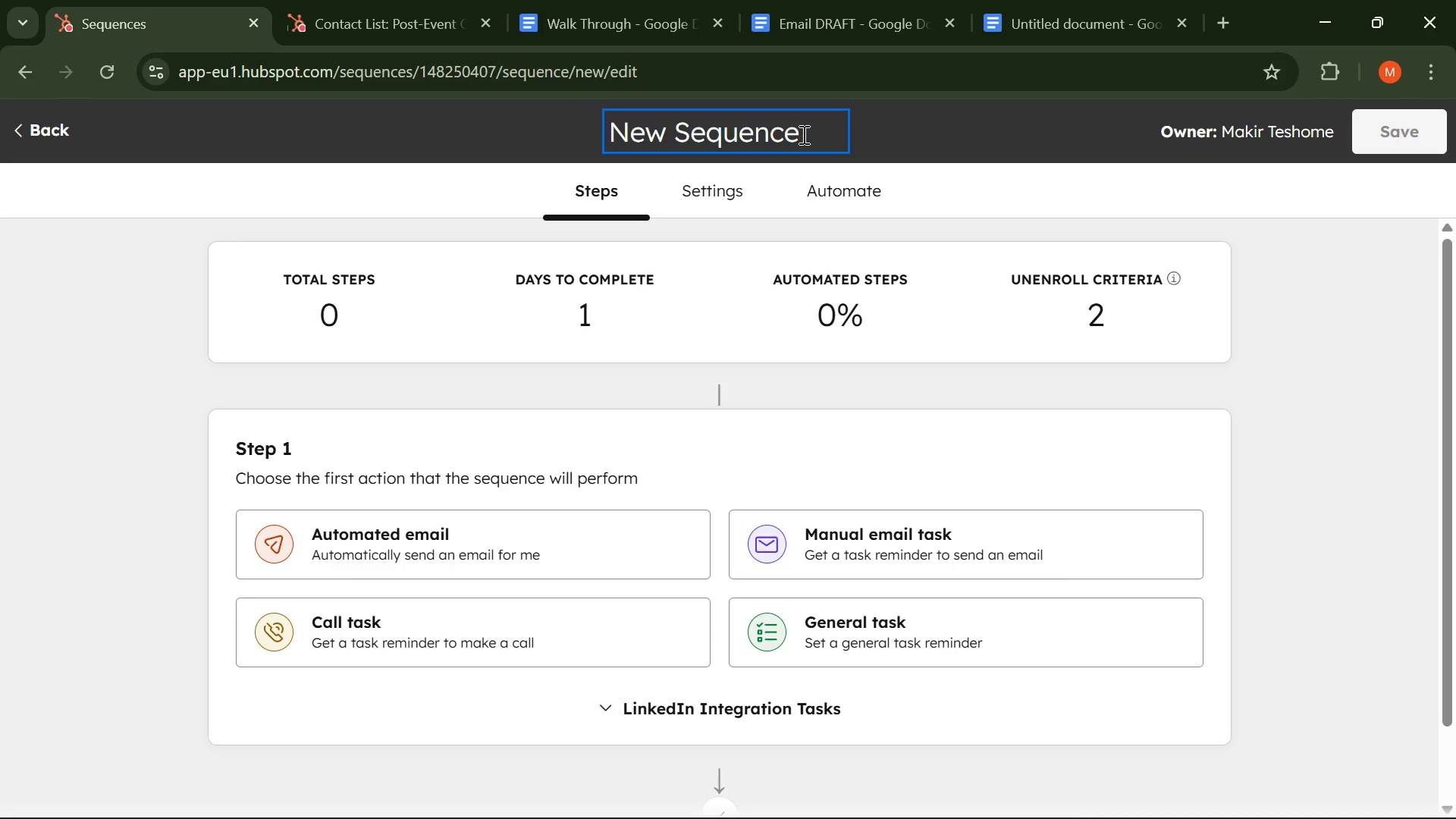 
key(Control+Backspace)
 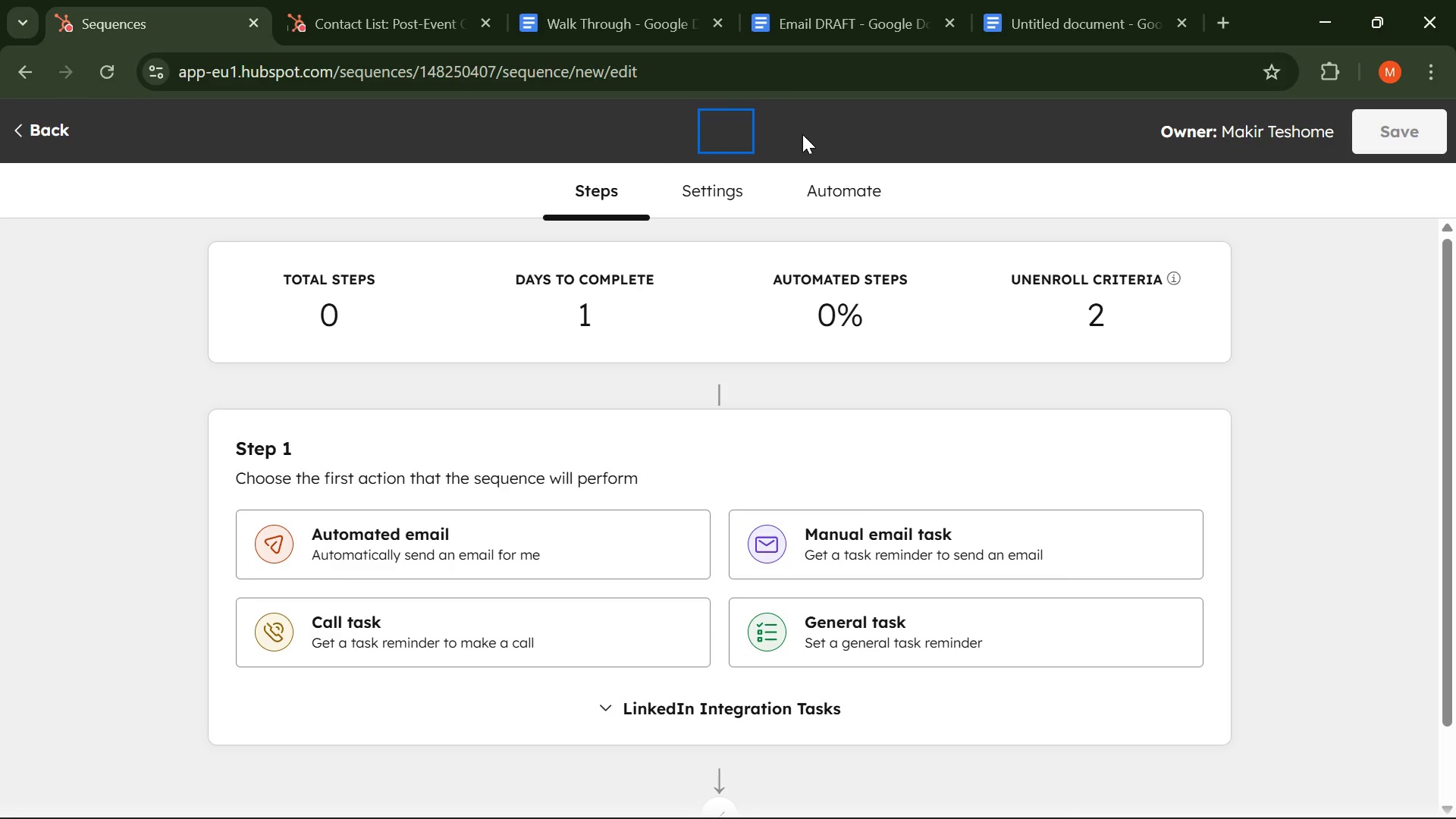 
key(Control+Backspace)
 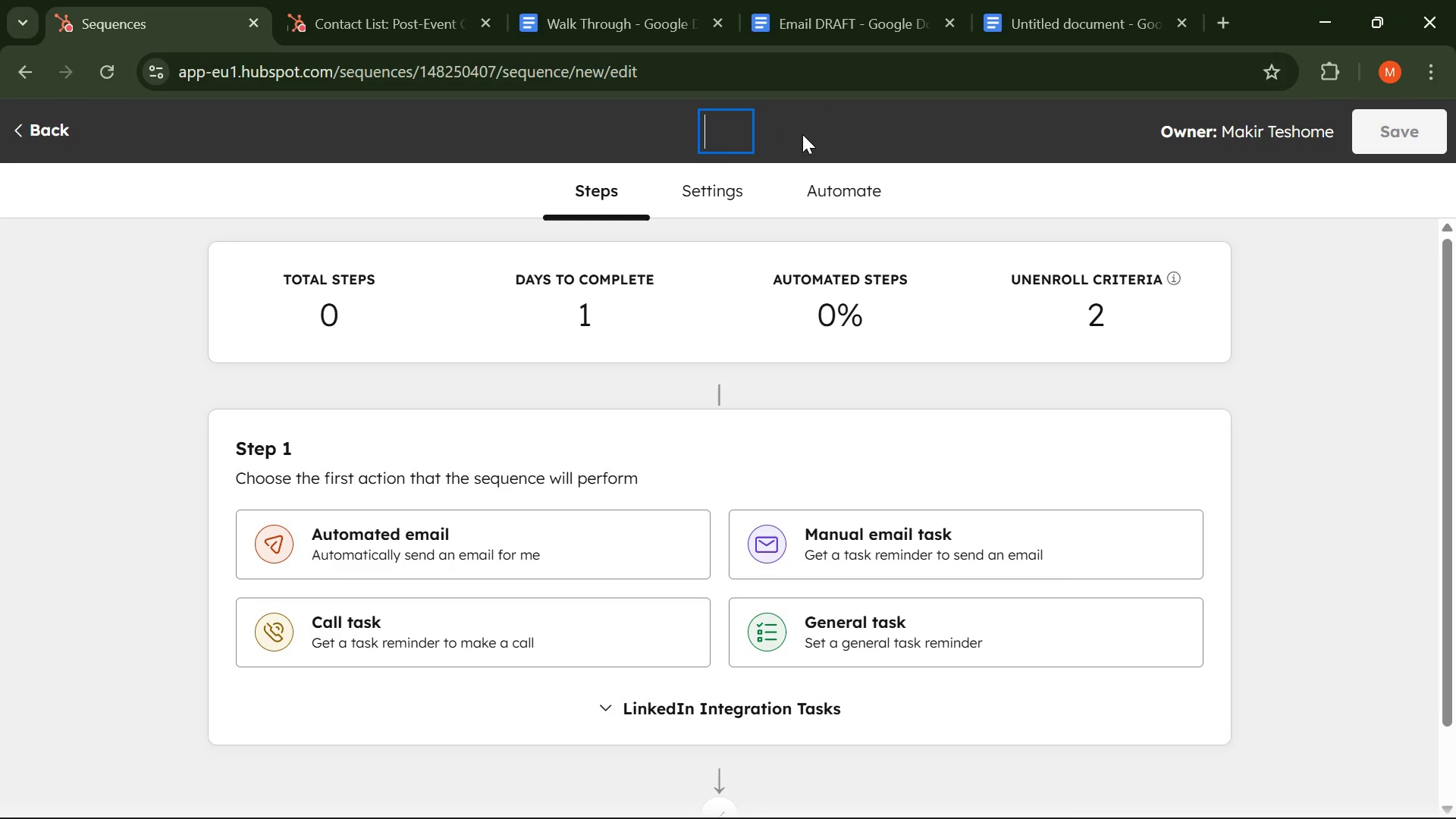 
type(Crema on wheels - Ps)
key(Backspace)
type(ost event refera)
key(Backspace)
type(rals)
key(Backspace)
type( se)
key(Tab)
 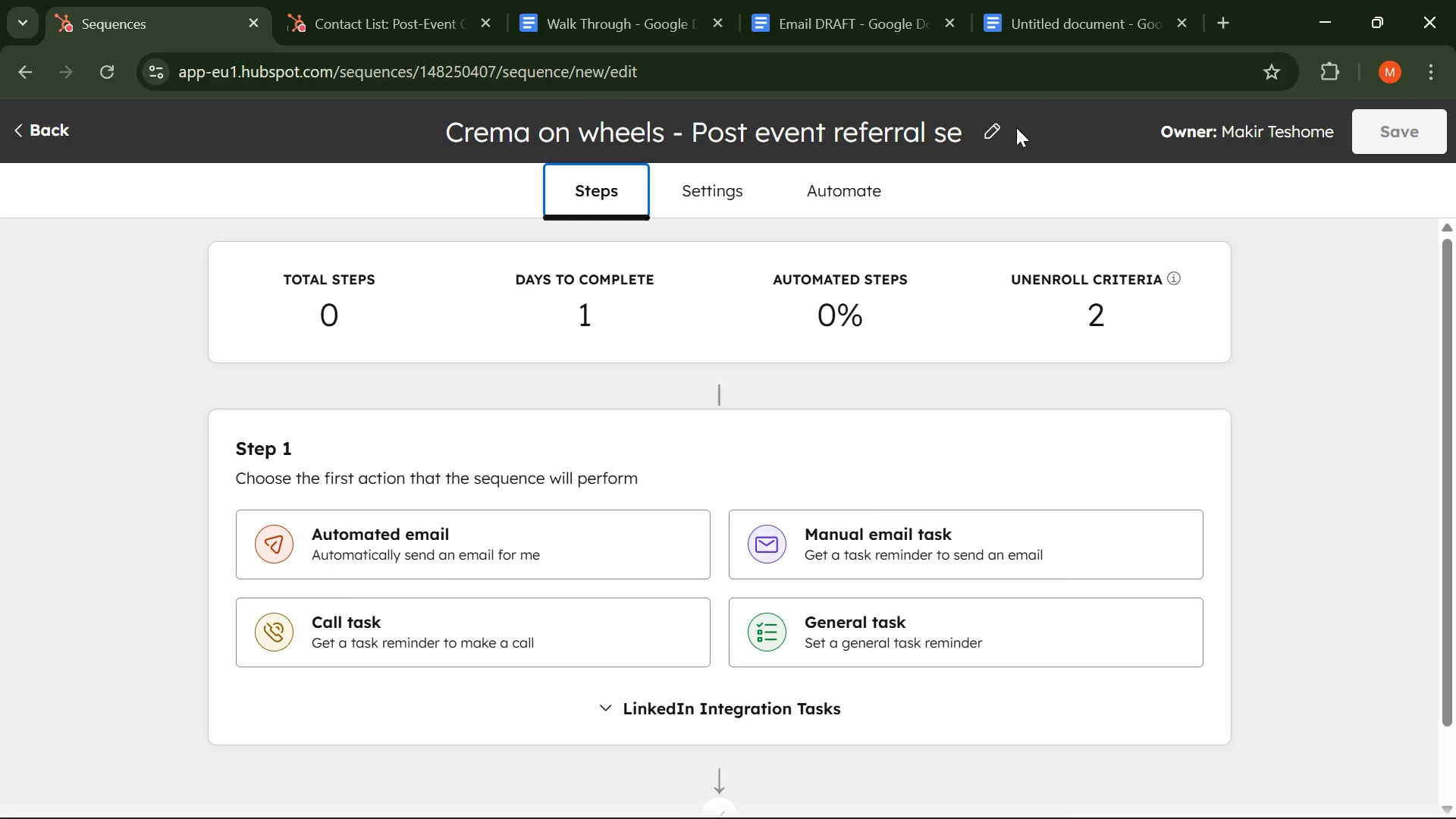 
left_click([970, 127])
 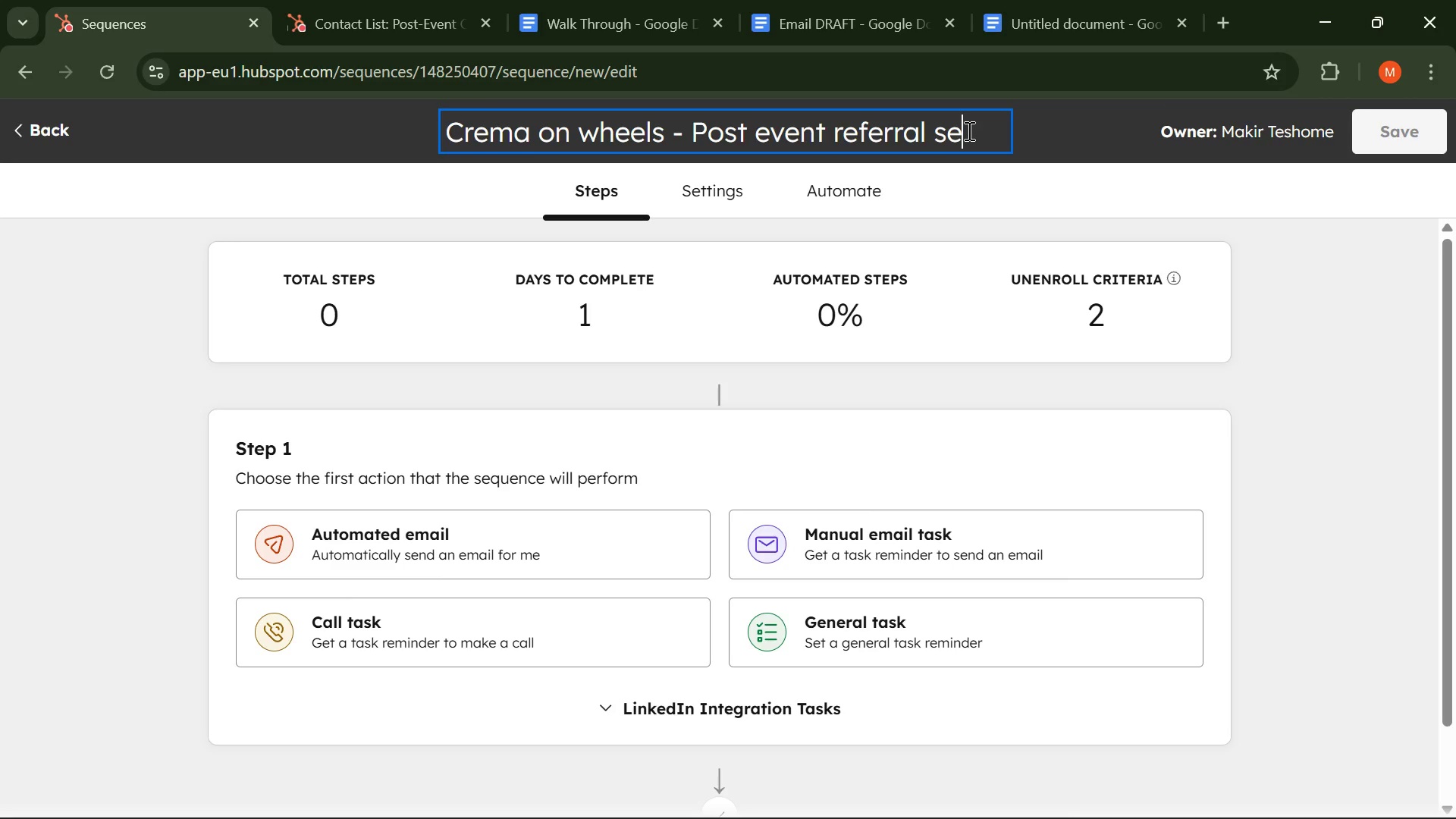 
type(quence )
 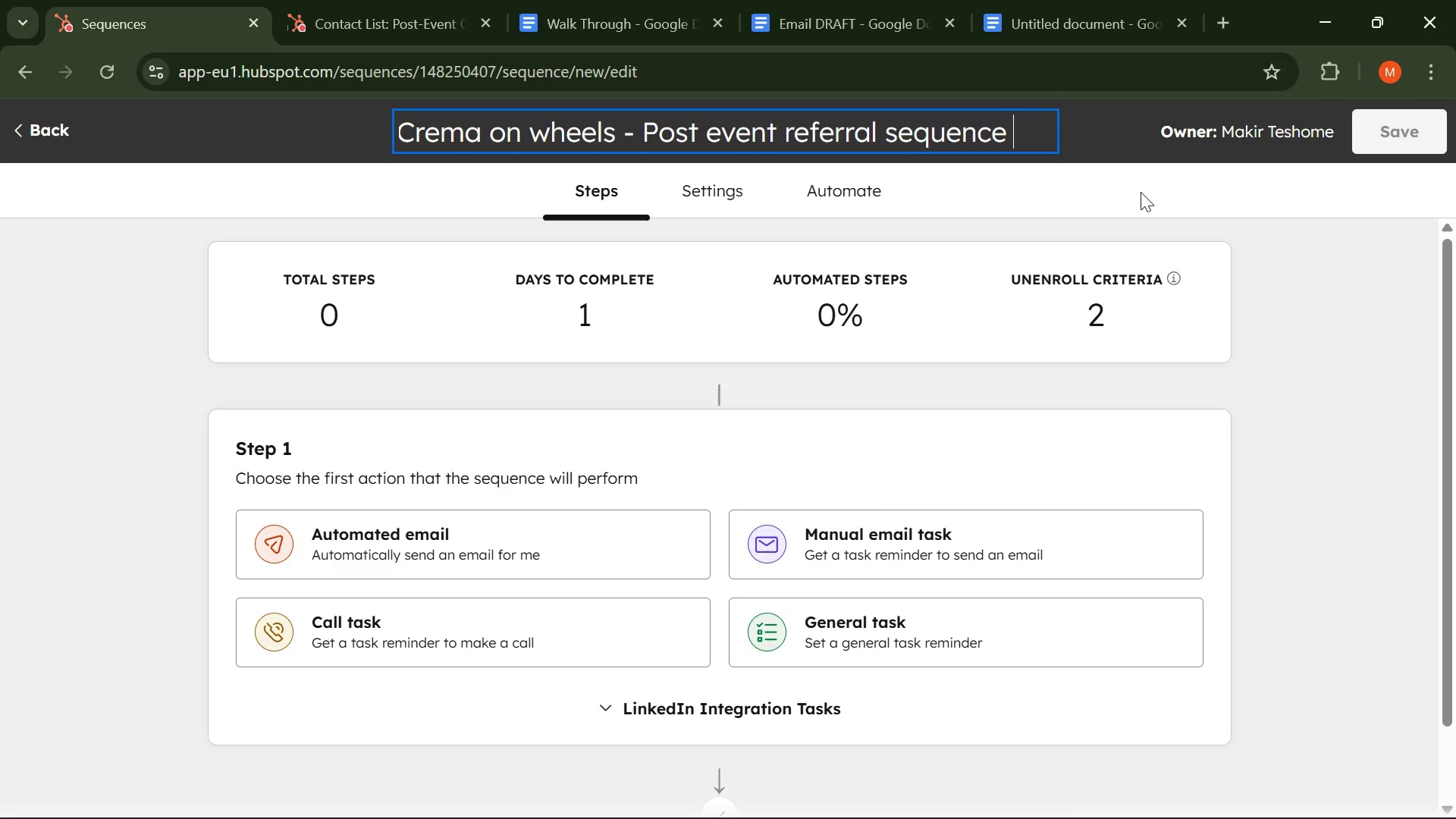 
left_click([1141, 192])
 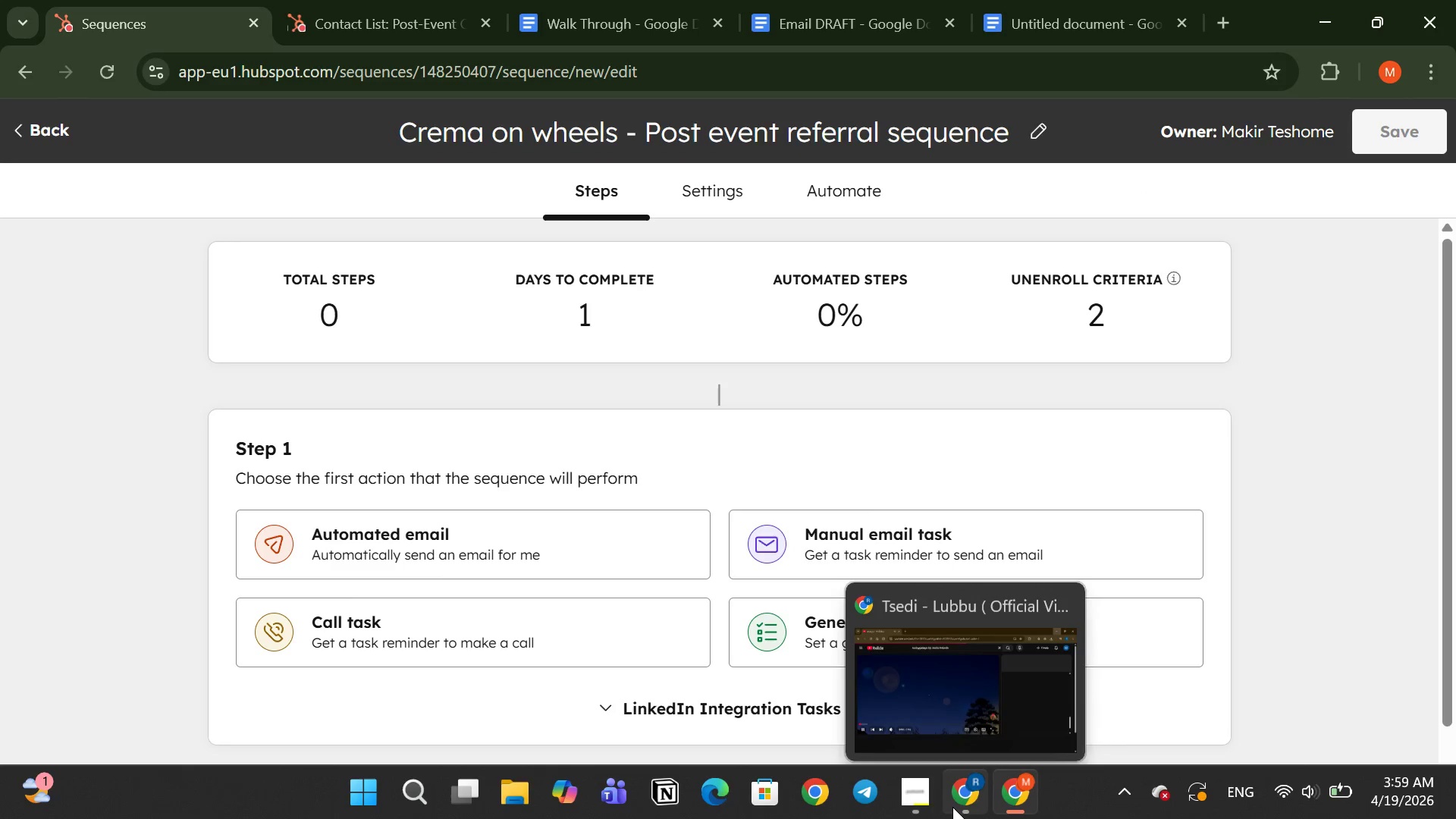 
left_click([933, 806])